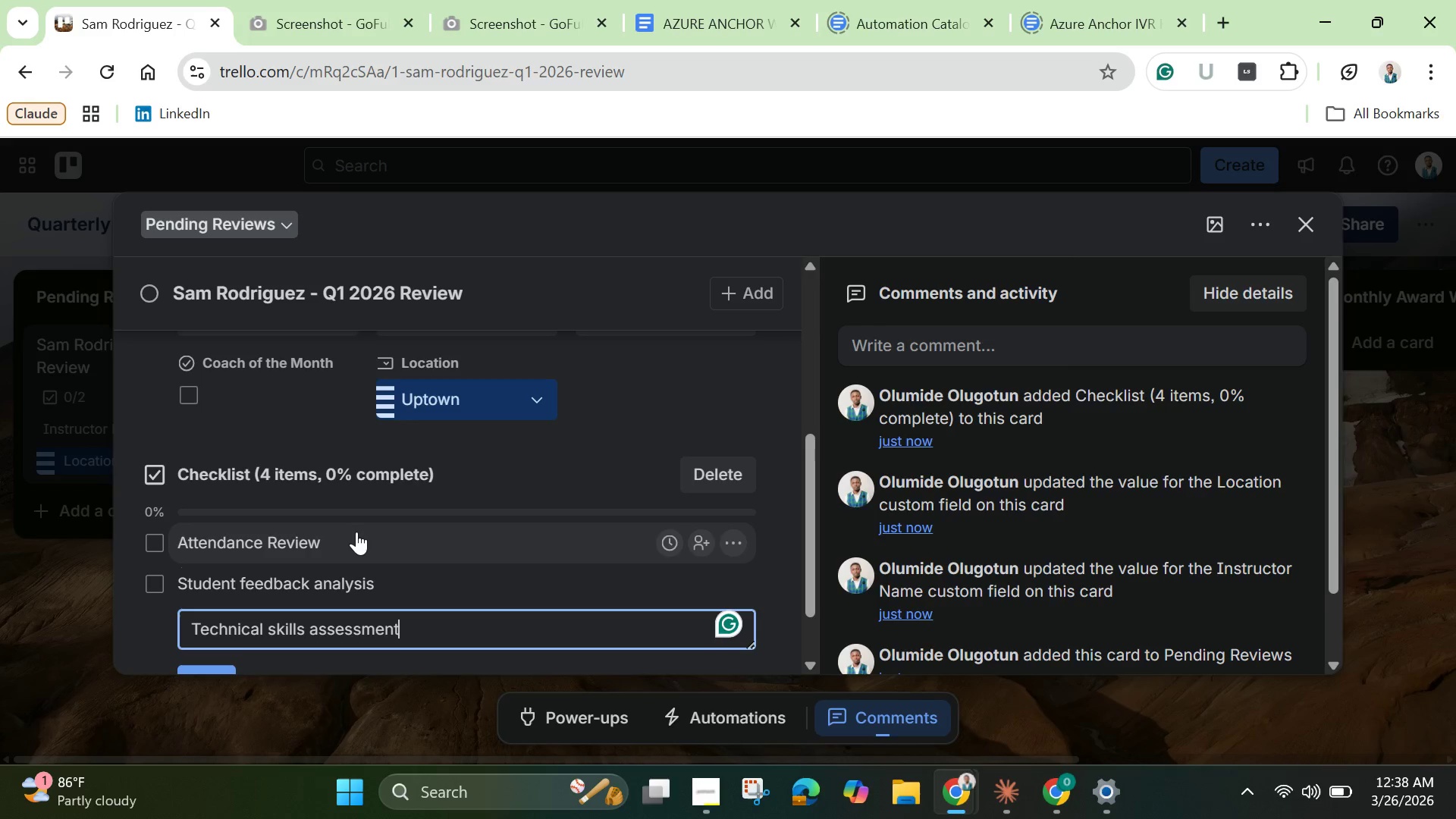 
key(Enter)
 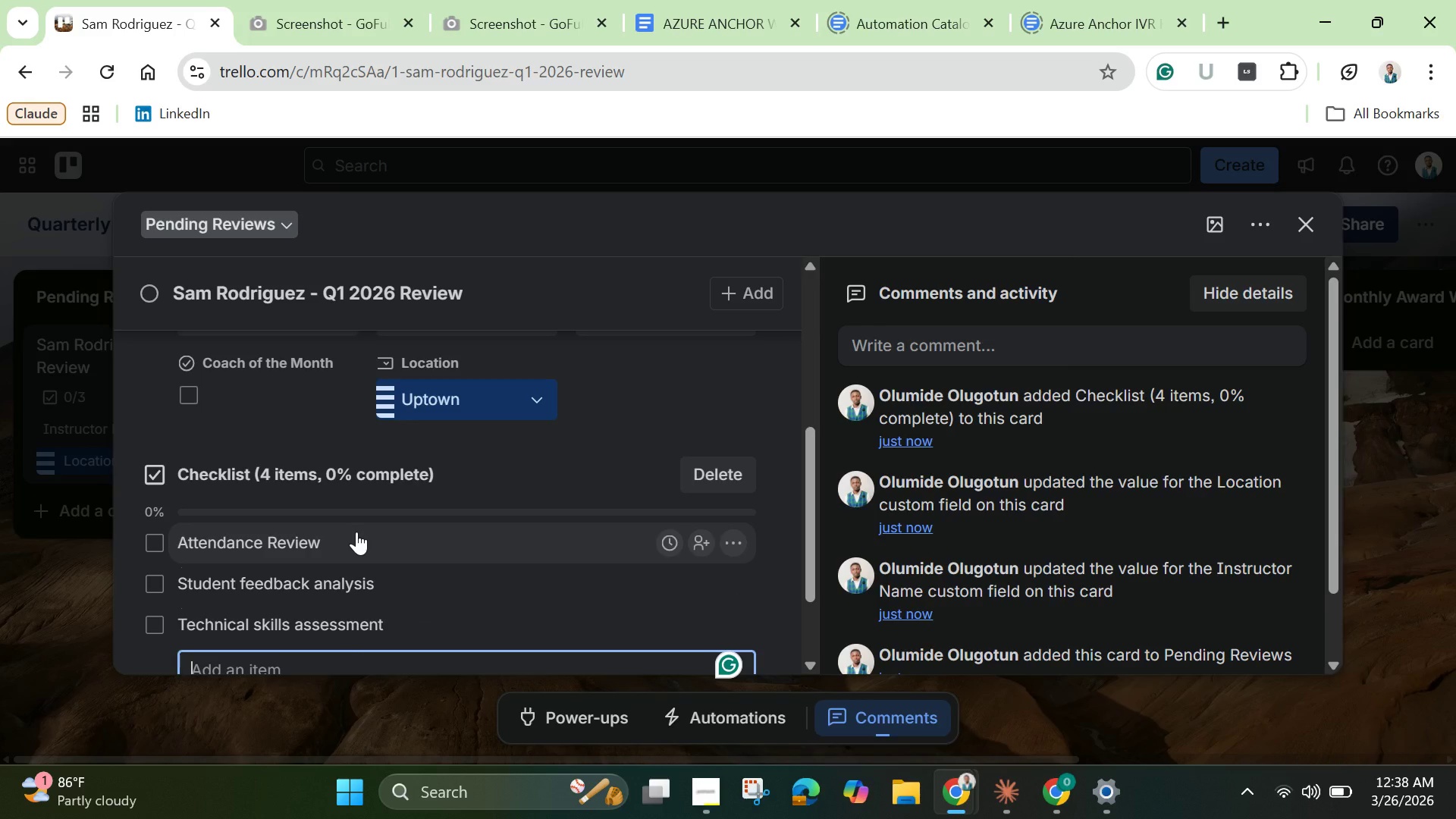 
type(Final rating determination)
 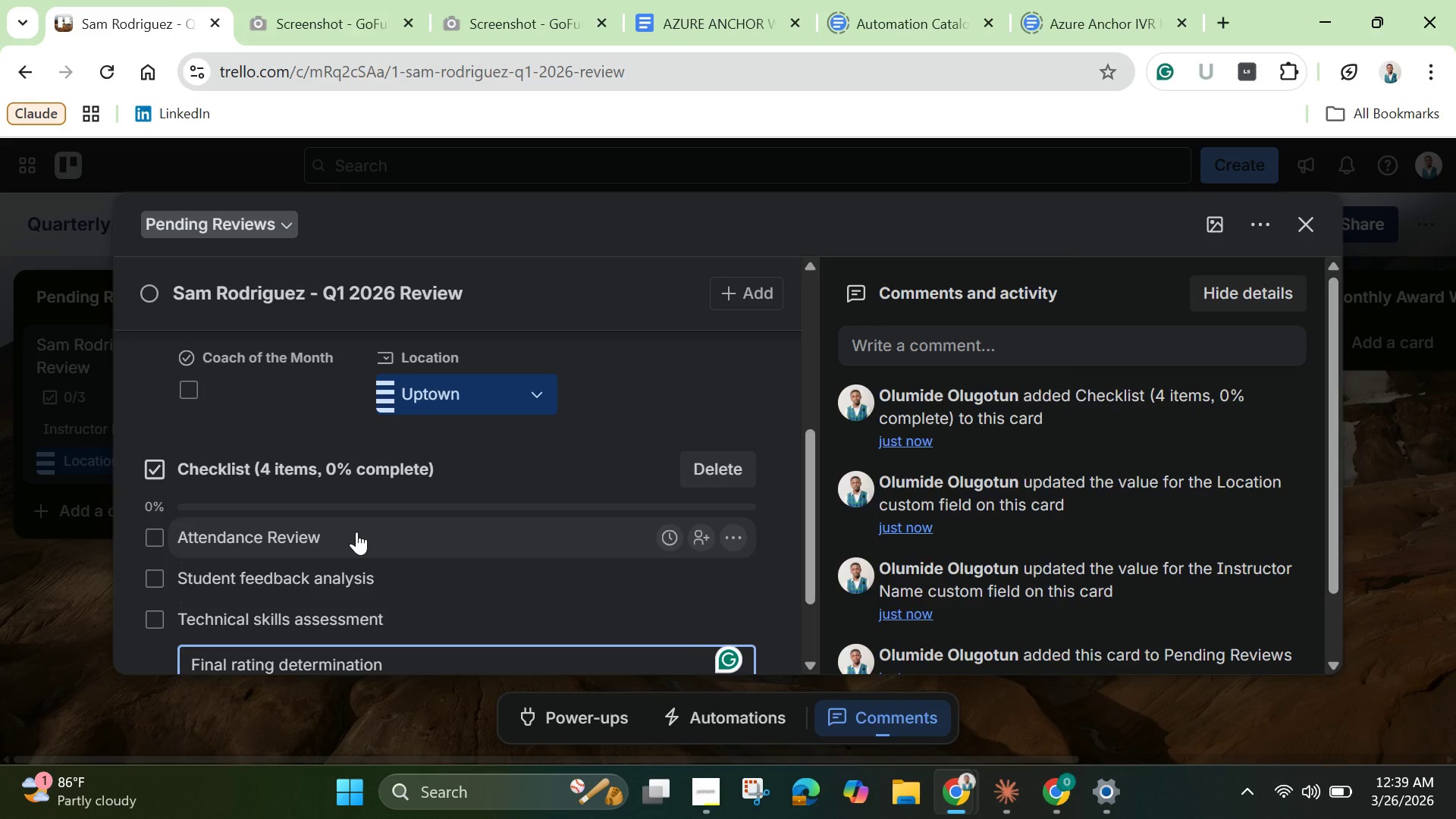 
wait(5.33)
 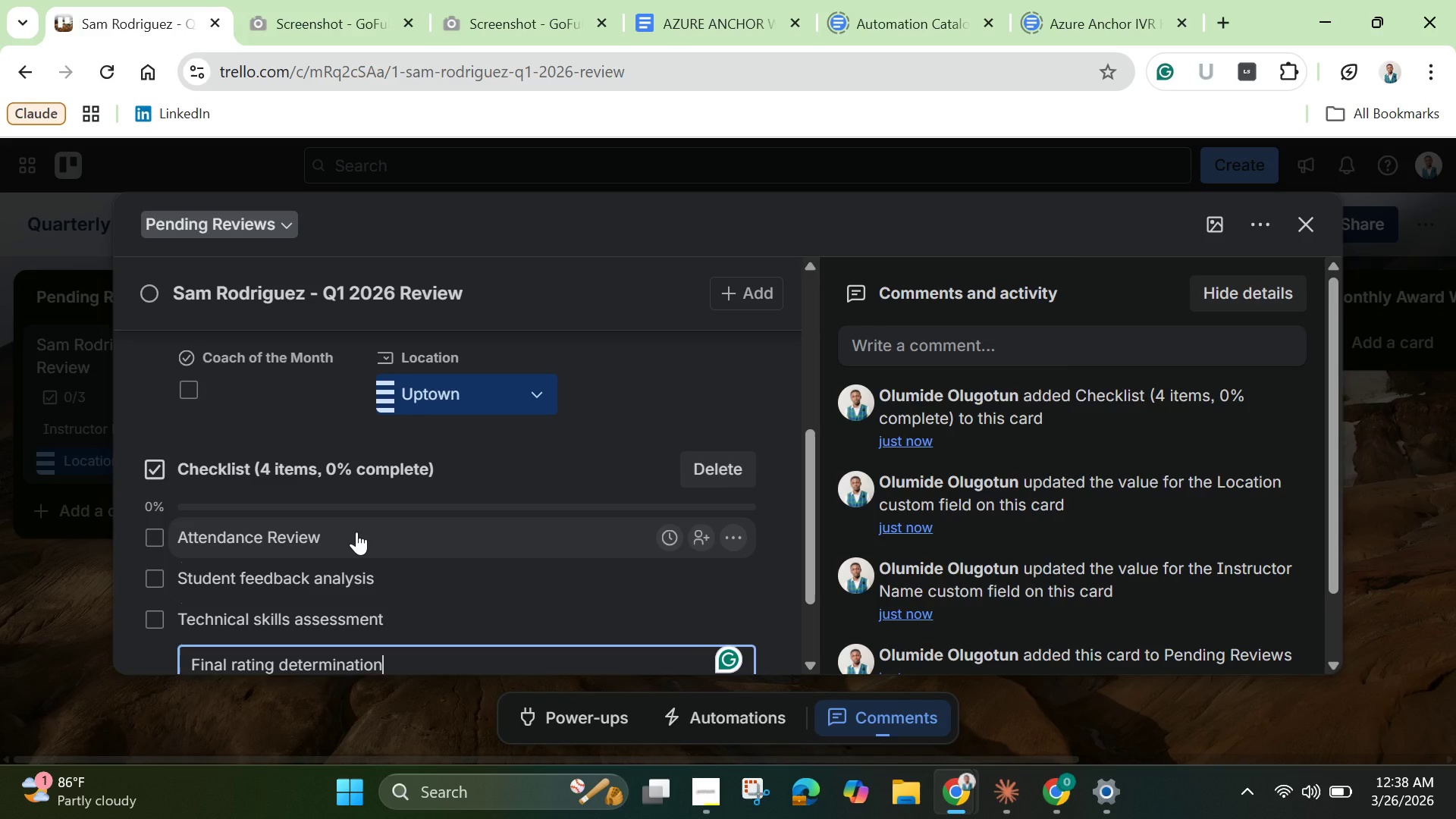 
scroll: coordinate [362, 512], scroll_direction: down, amount: 2.0
 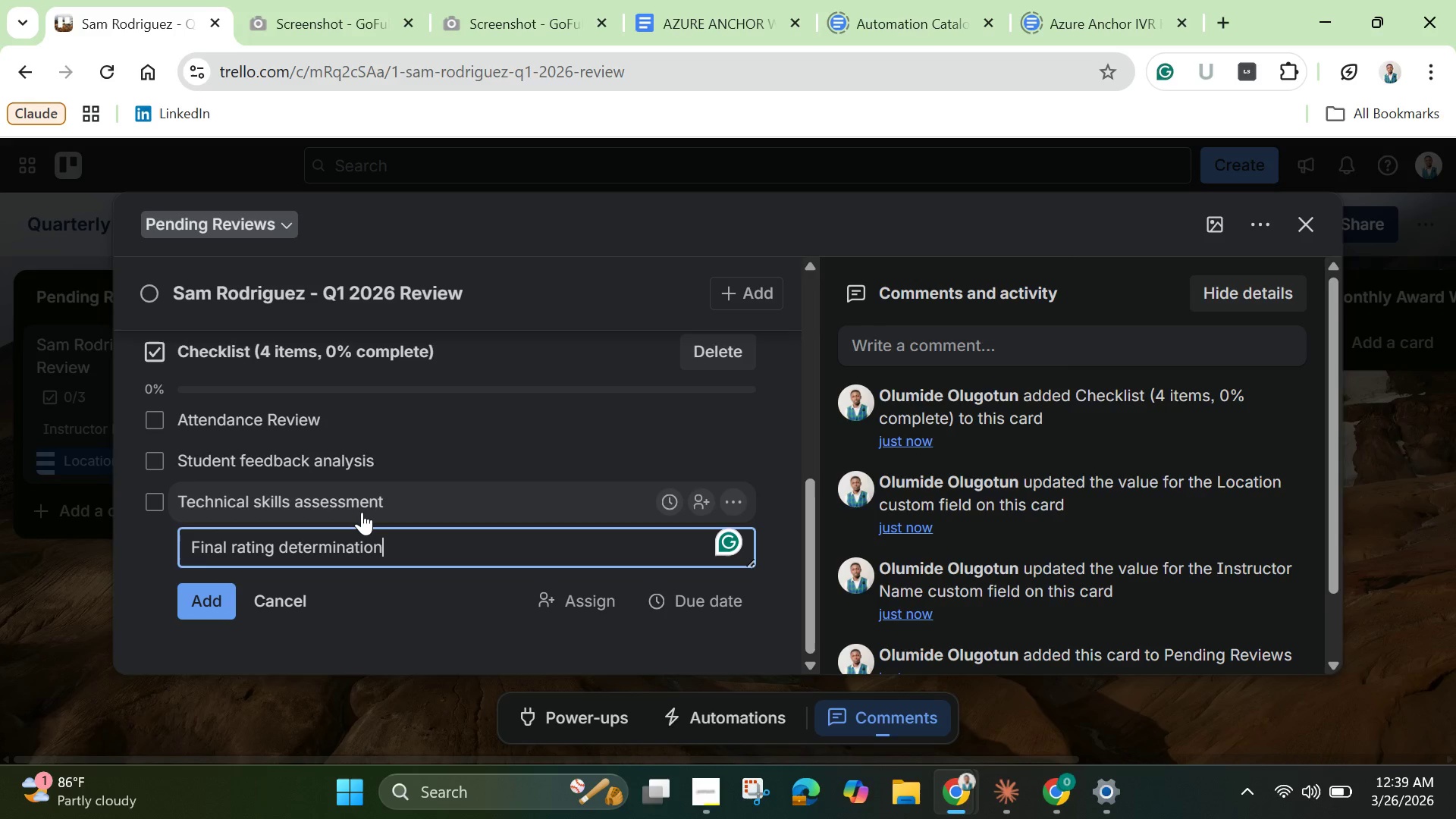 
key(Enter)
 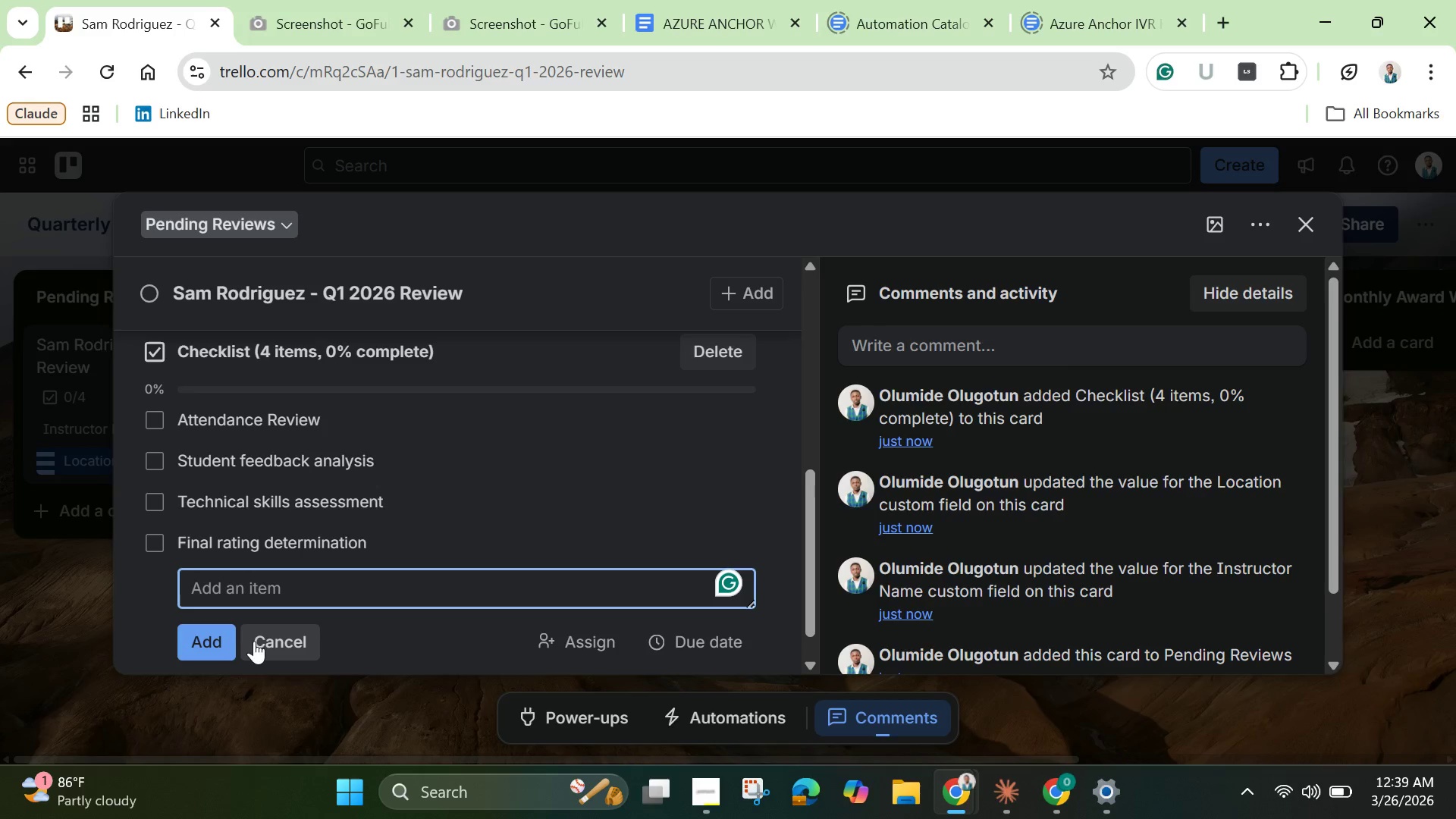 
wait(5.22)
 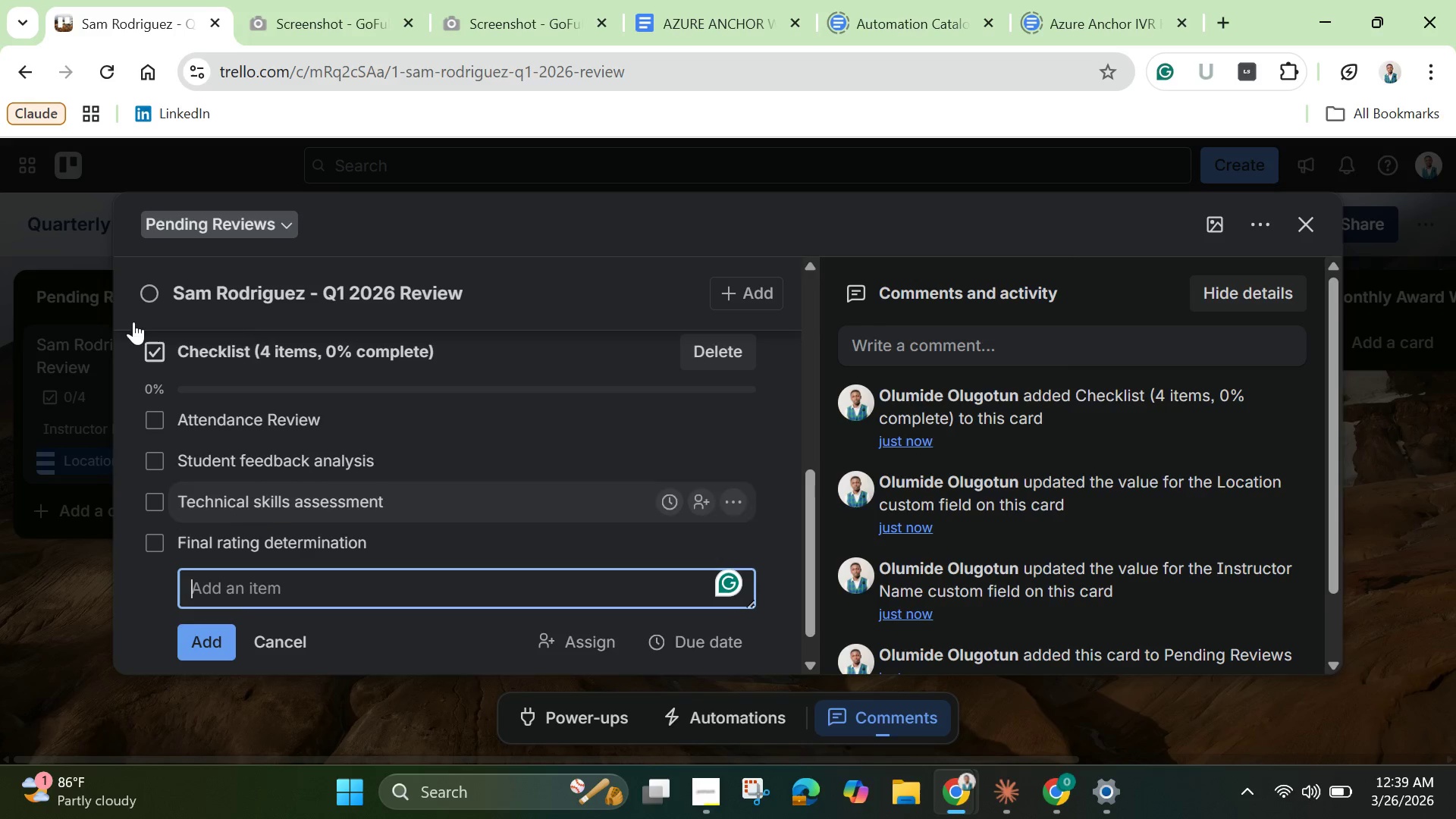 
scroll: coordinate [339, 534], scroll_direction: up, amount: 1.0
 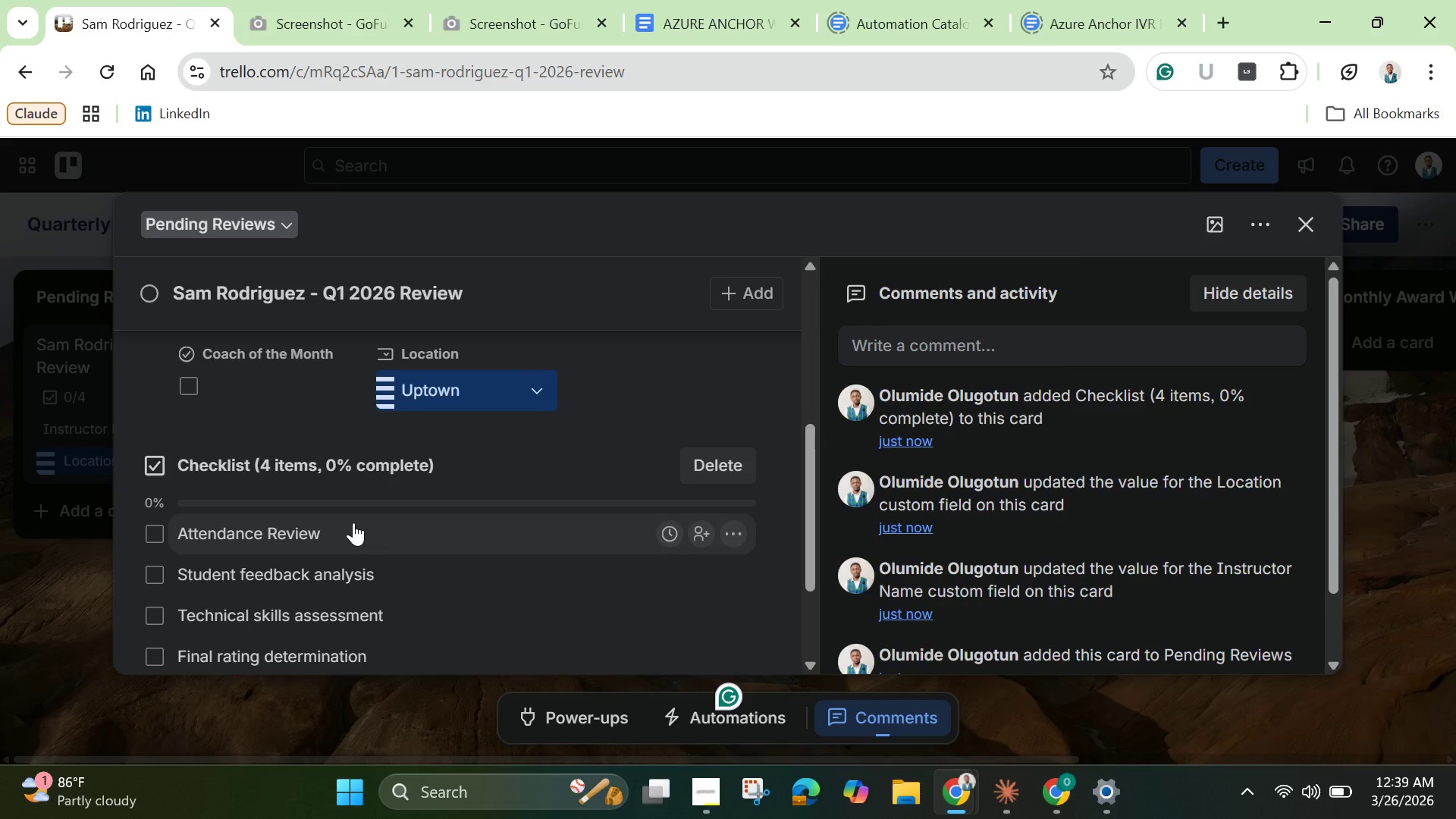 
scroll: coordinate [353, 522], scroll_direction: down, amount: 1.0
 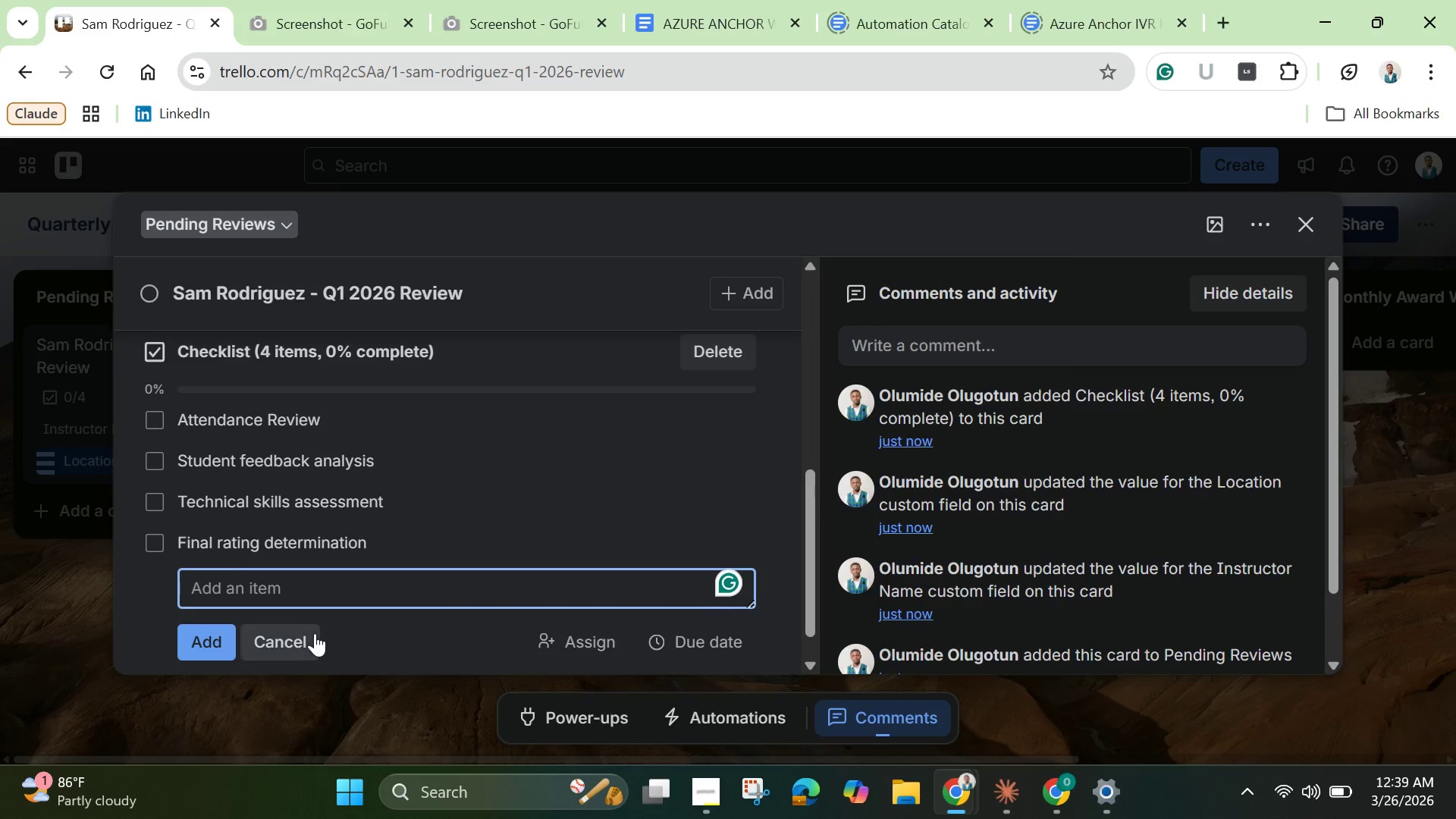 
left_click([307, 635])
 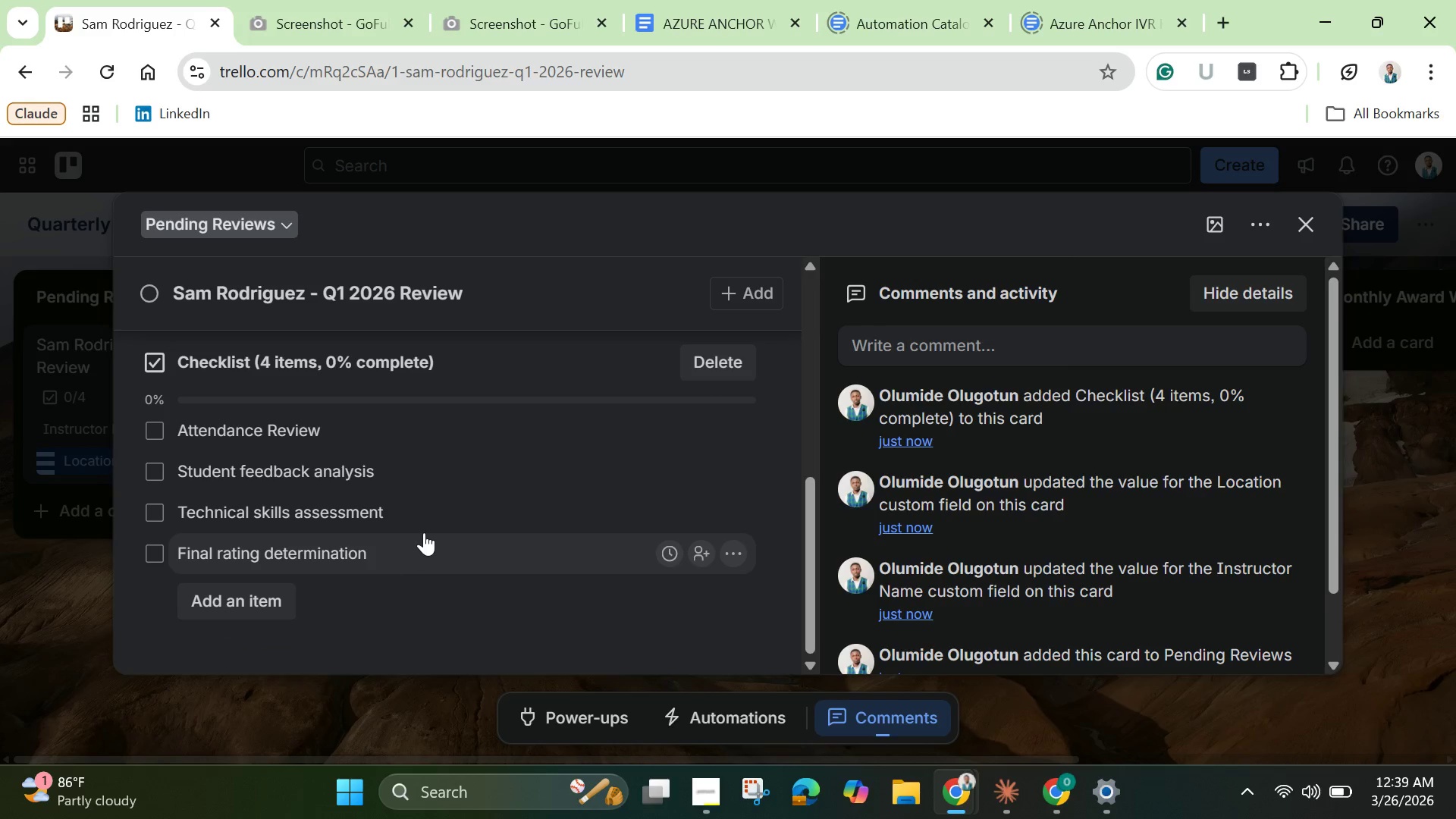 
scroll: coordinate [465, 479], scroll_direction: up, amount: 5.0
 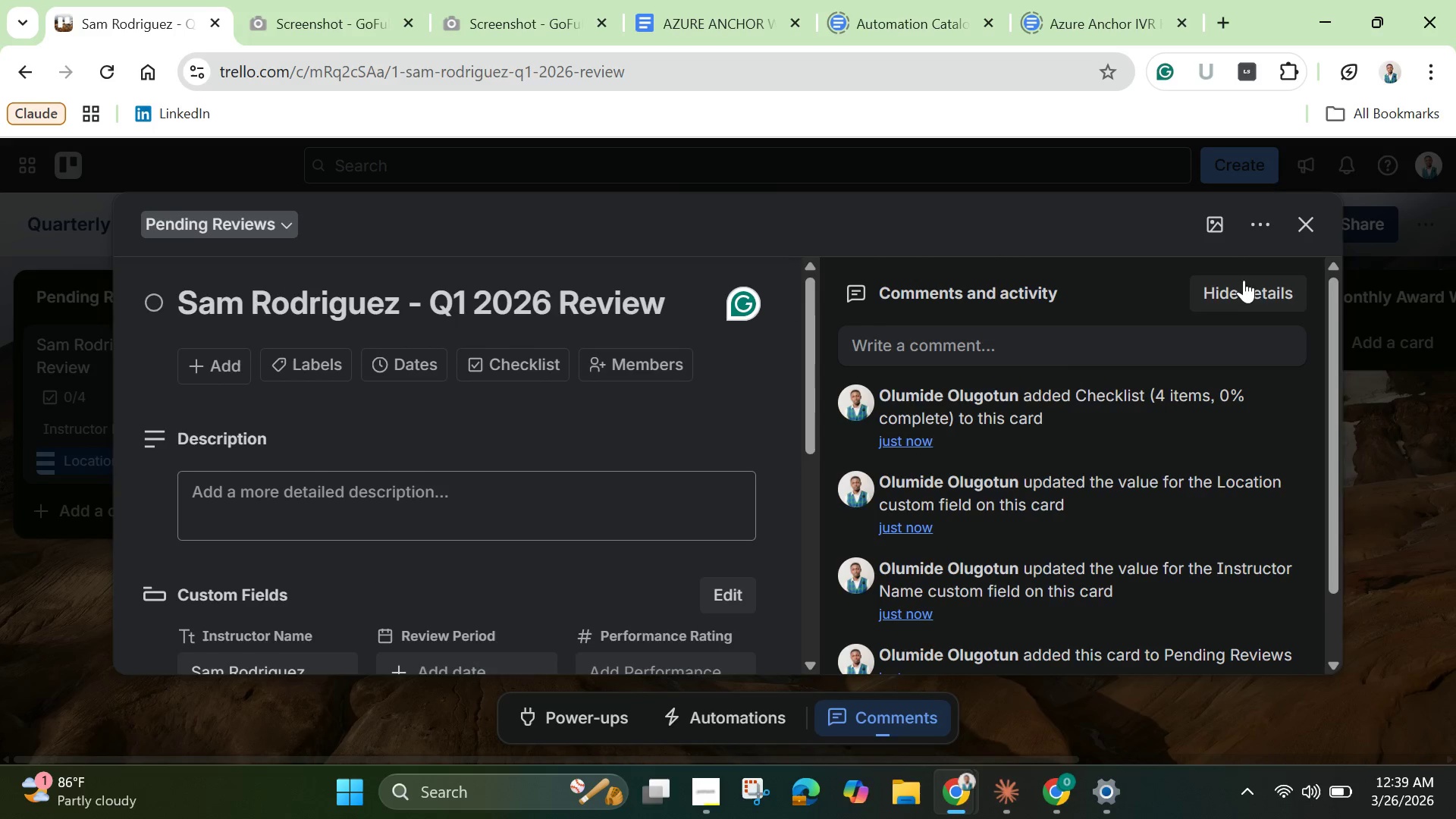 
left_click([1208, 216])
 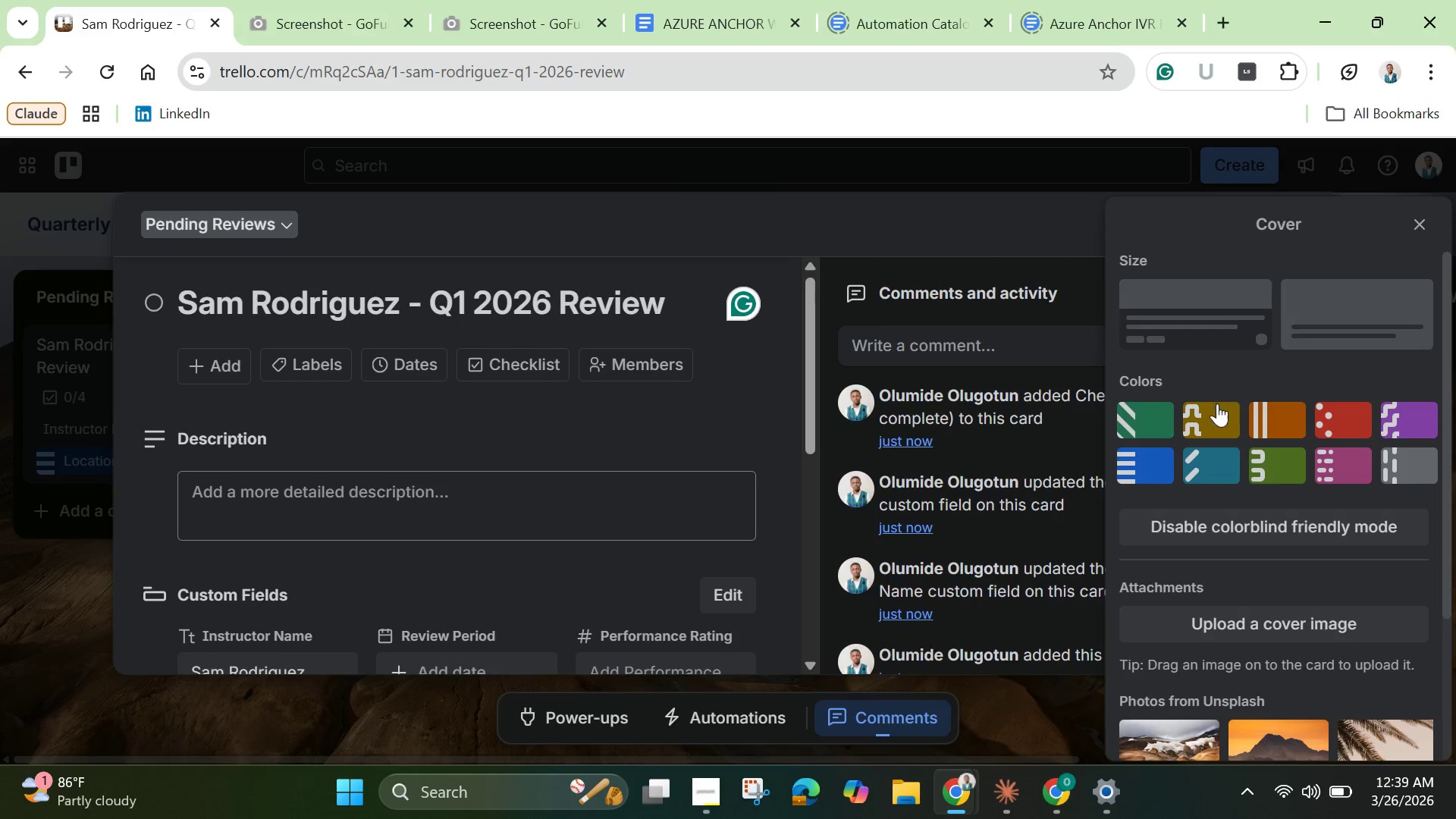 
left_click([1131, 421])
 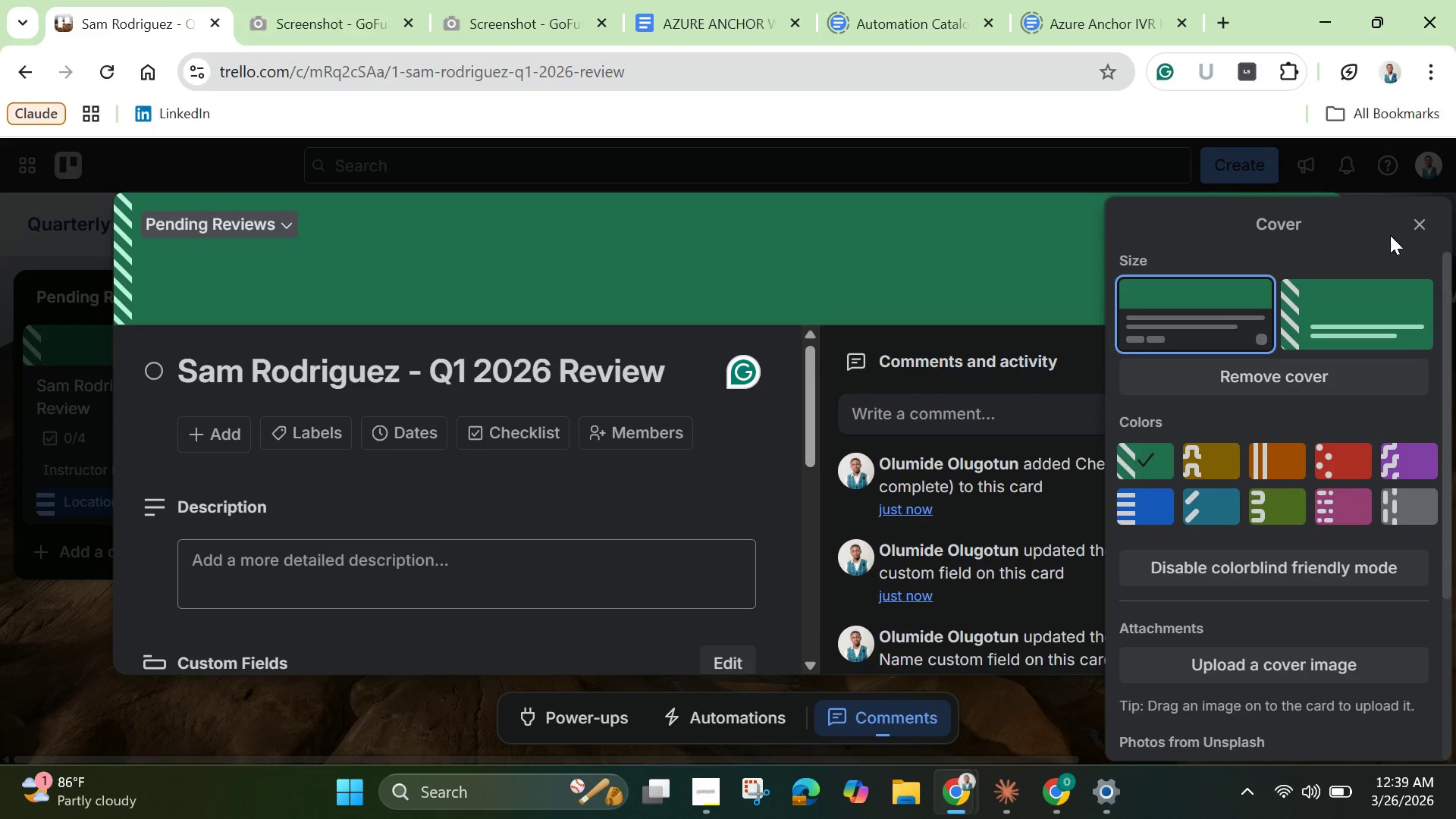 
left_click([1418, 228])
 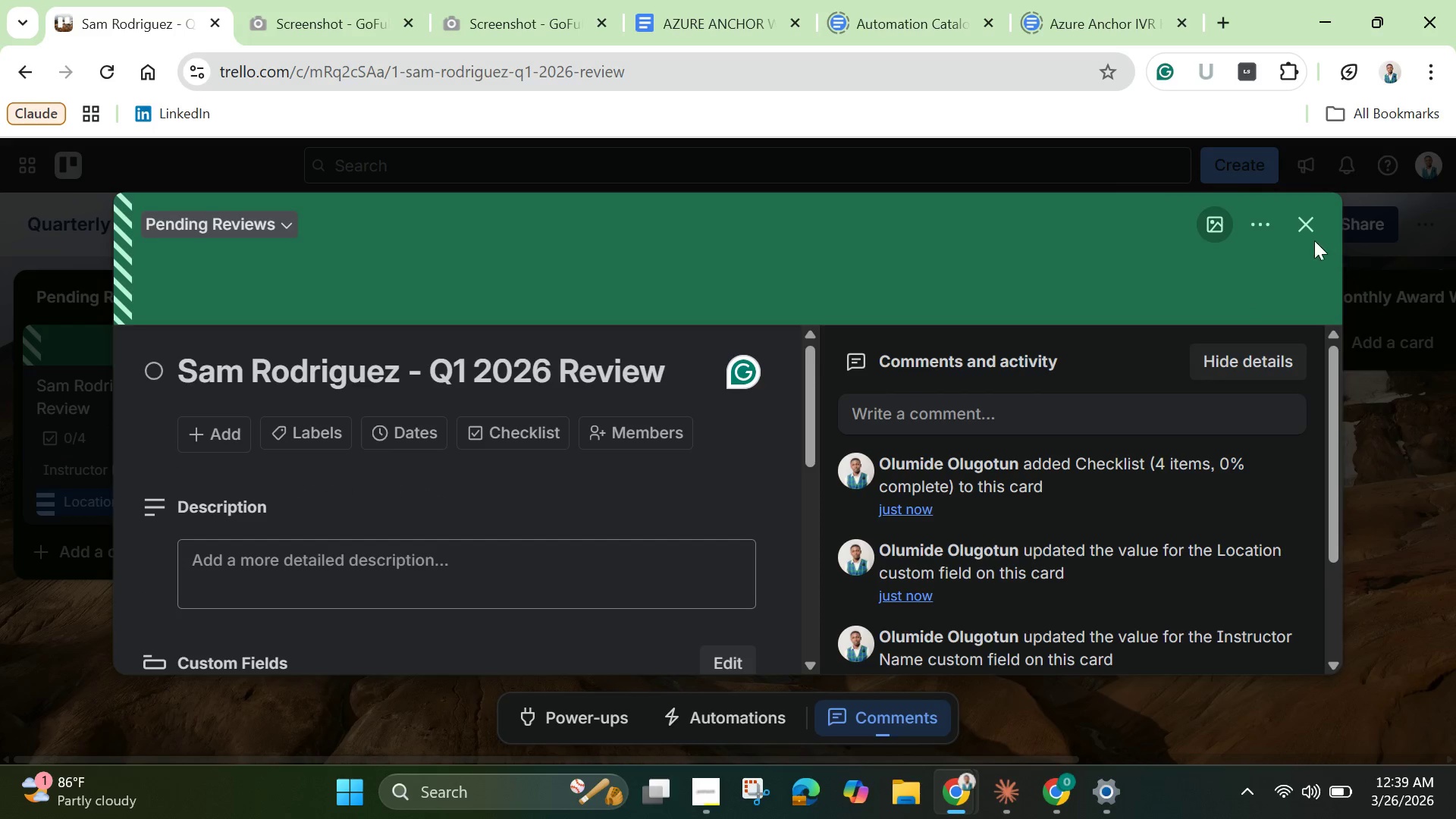 
left_click([1300, 231])
 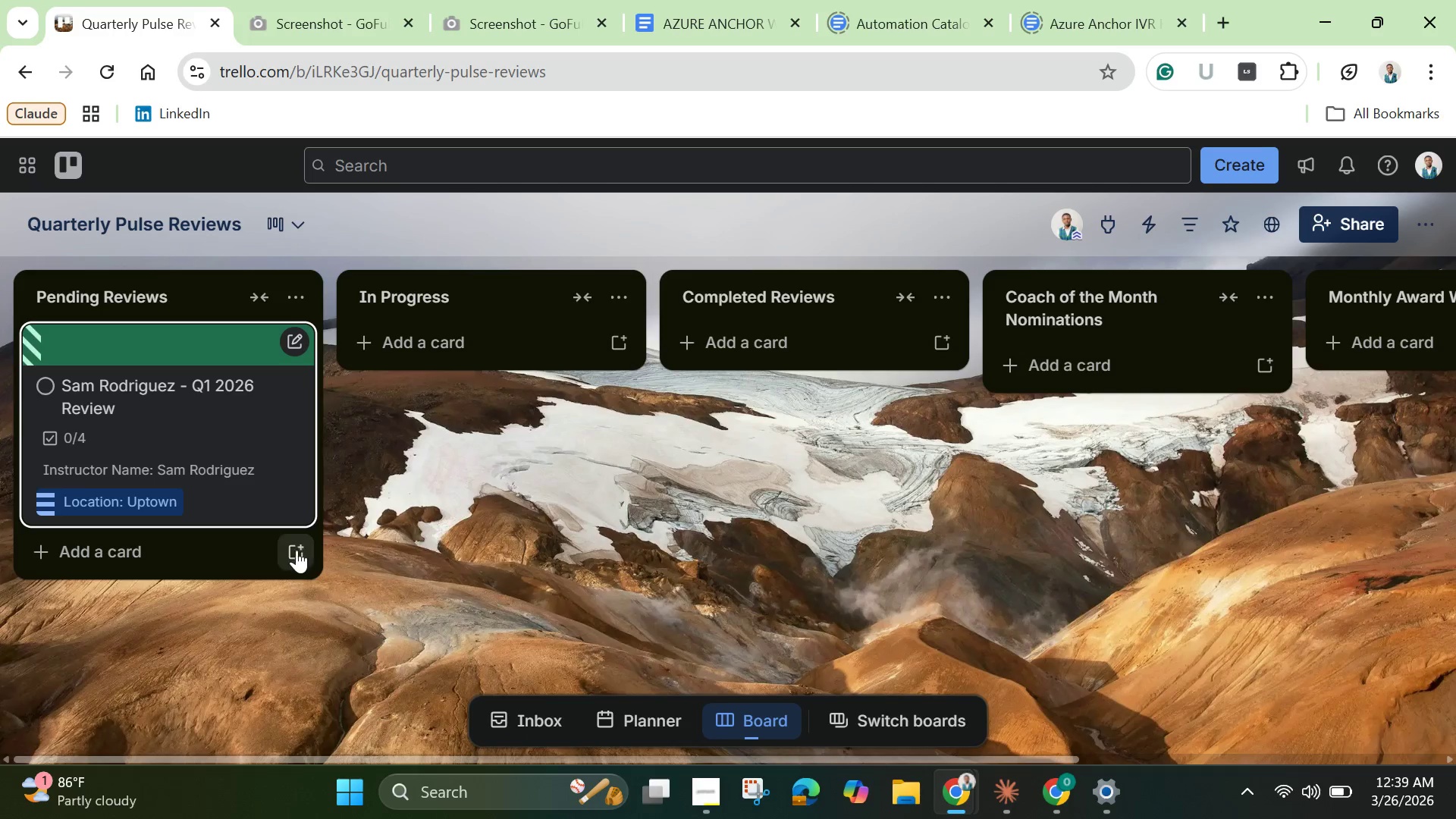 
left_click([235, 547])
 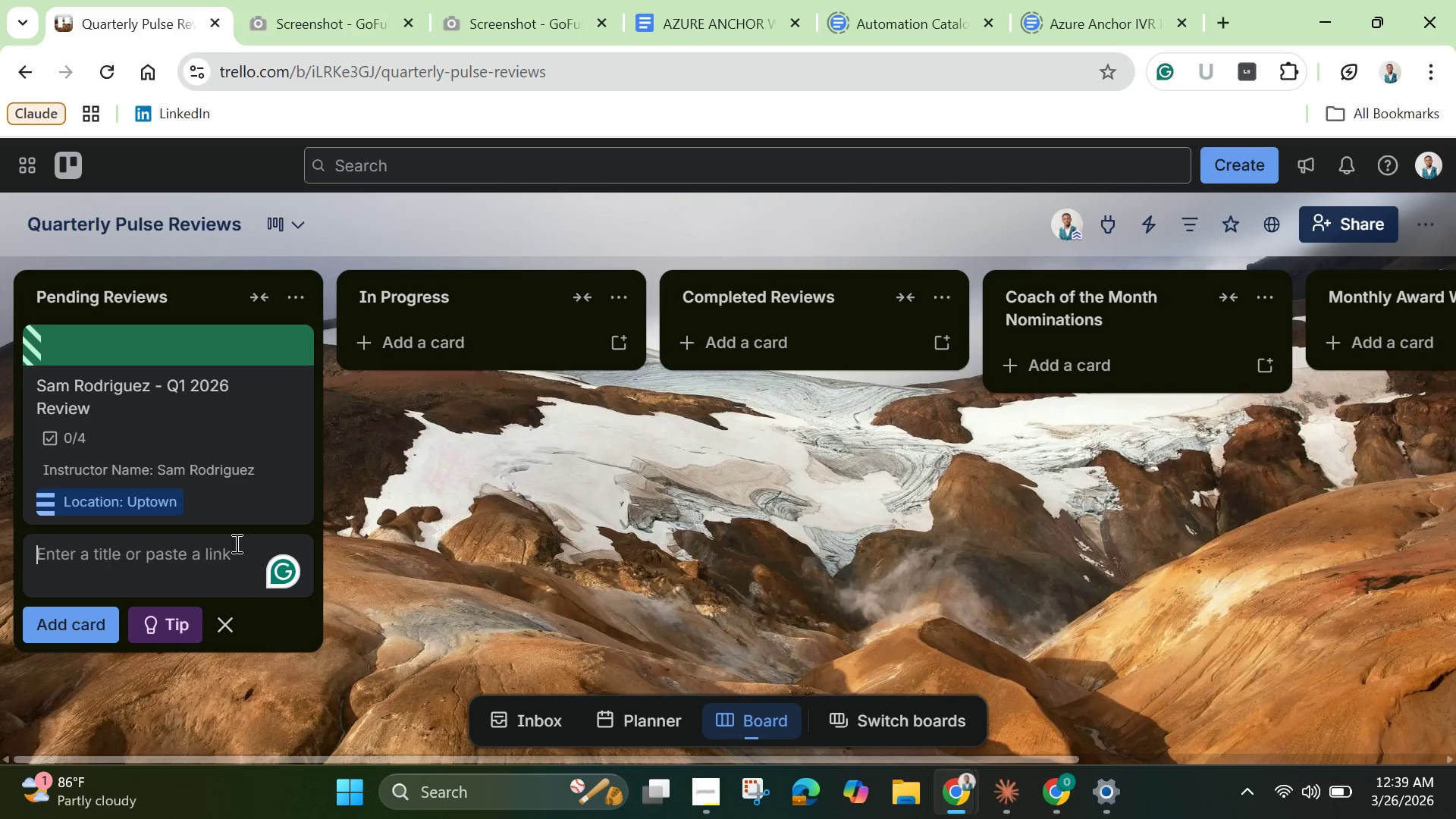 
wait(21.22)
 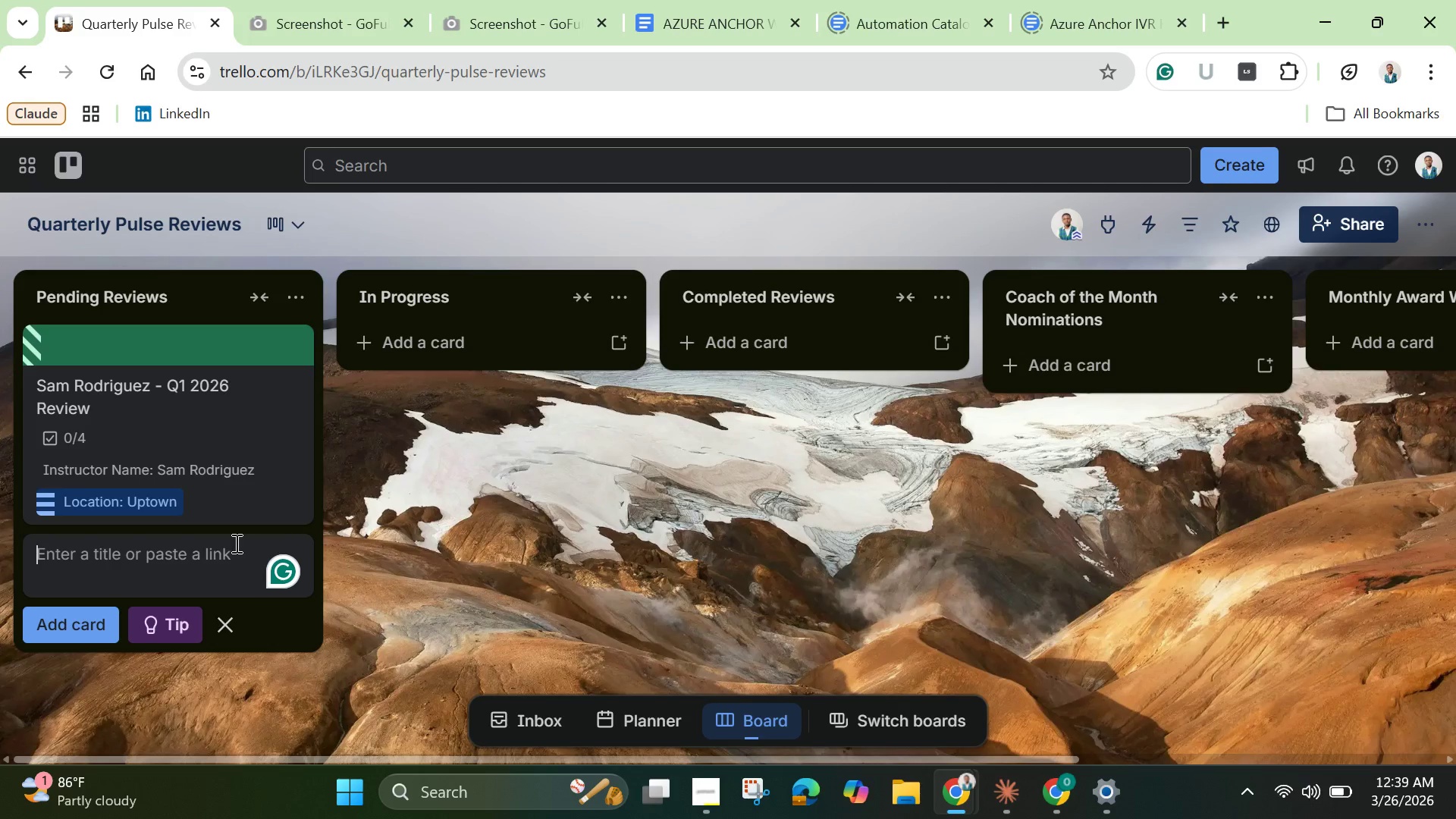 
left_click([135, 391])
 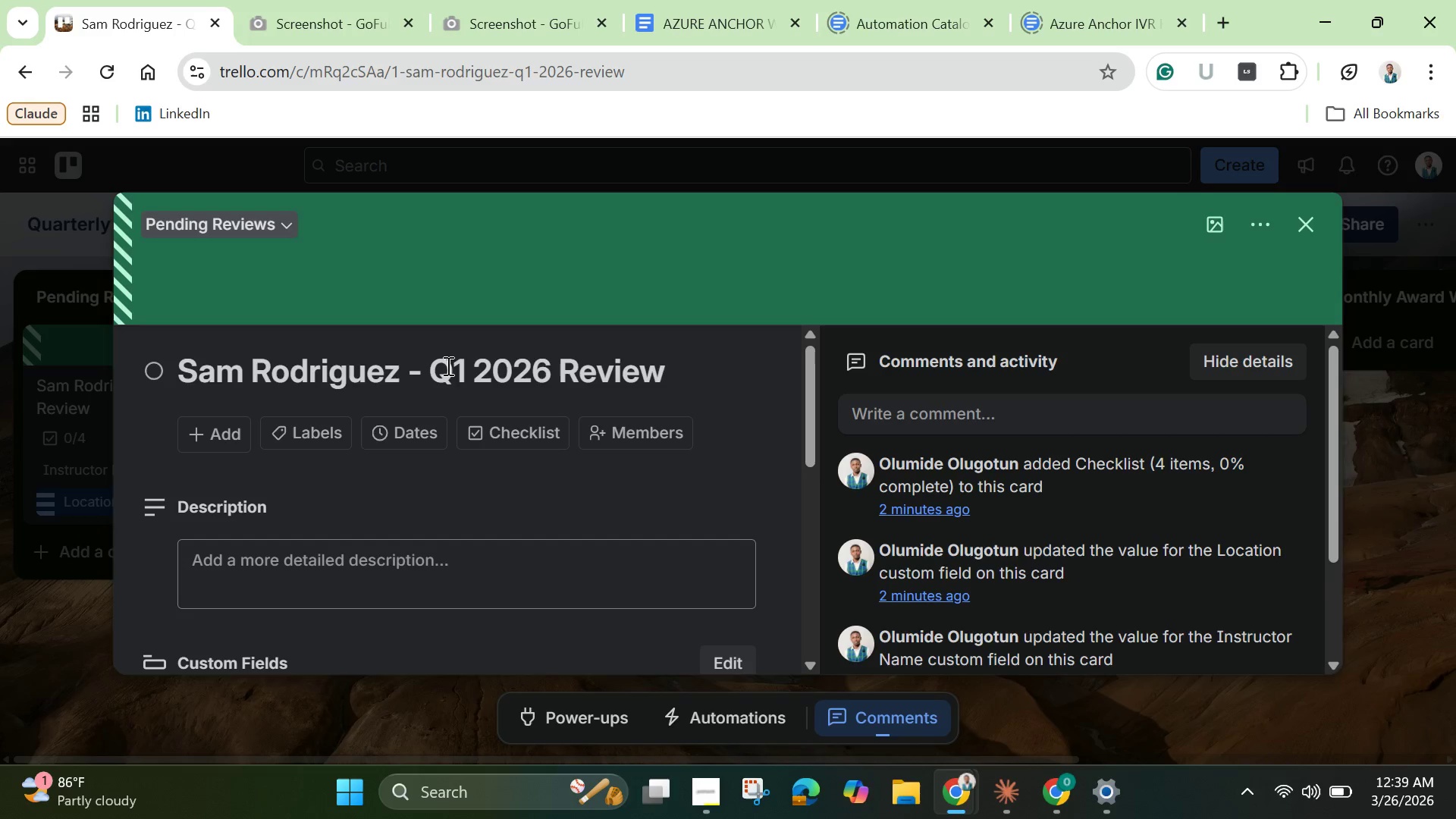 
left_click_drag(start_coordinate=[431, 376], to_coordinate=[672, 372])
 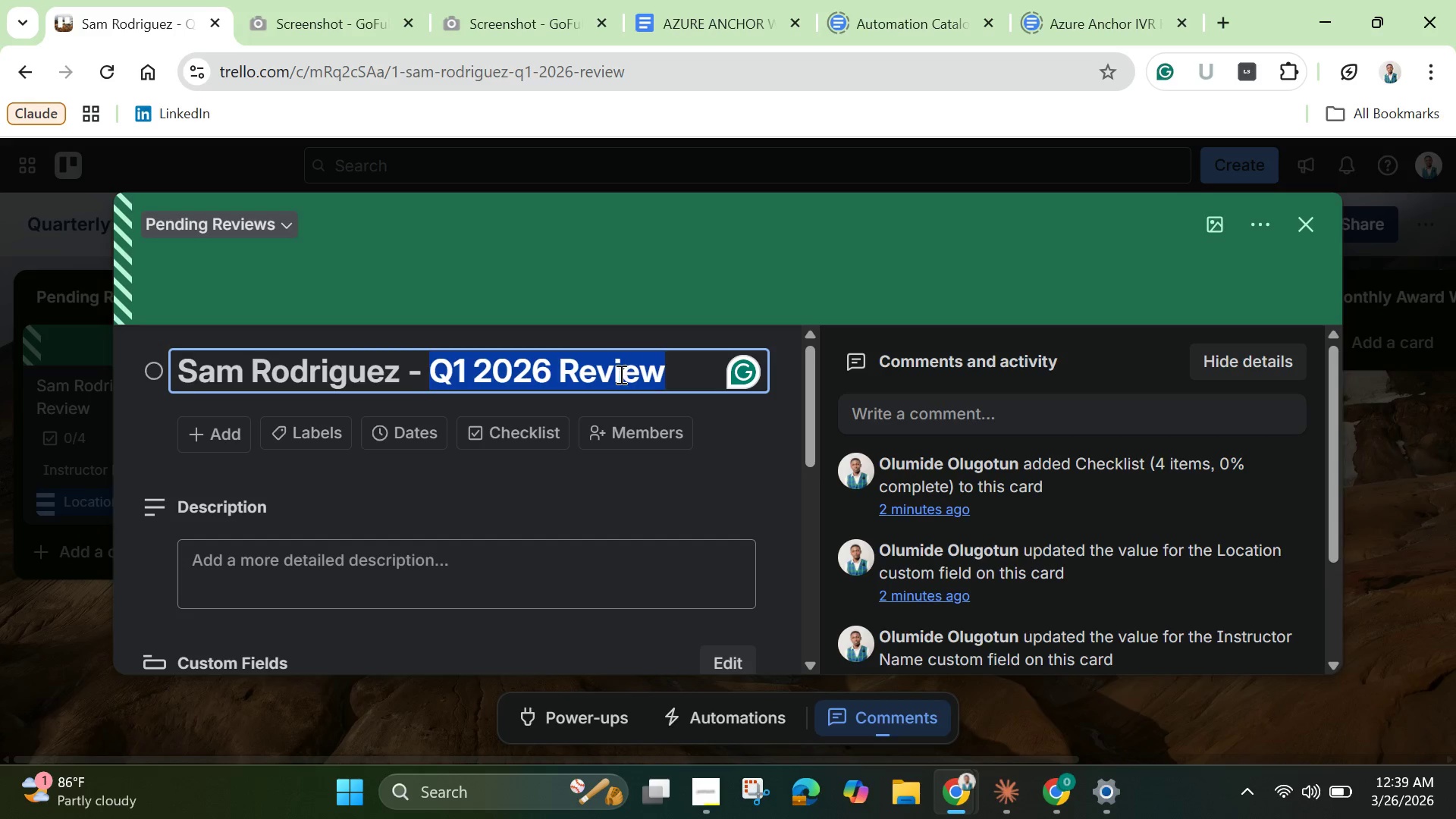 
right_click([618, 372])
 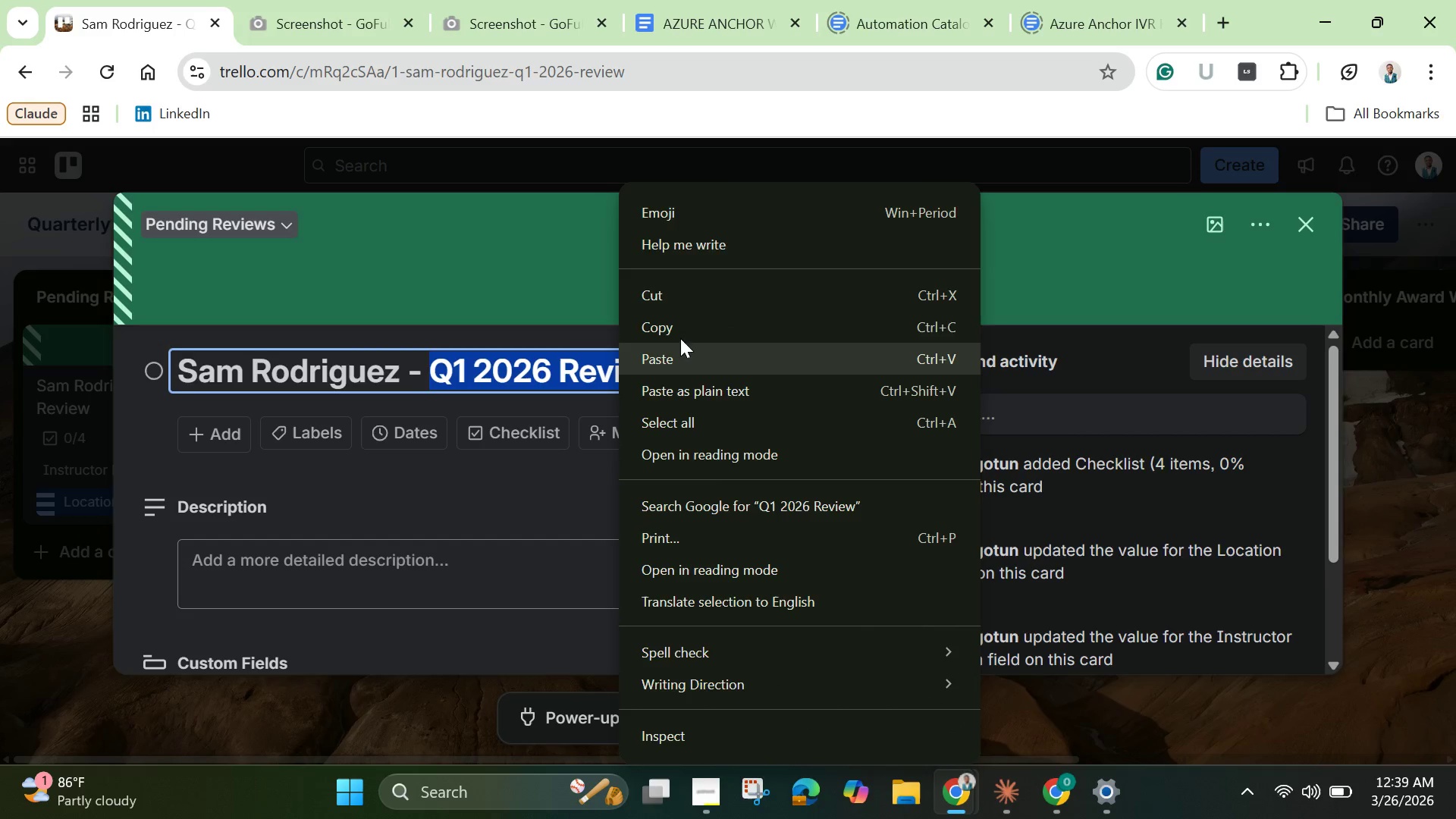 
left_click([679, 323])
 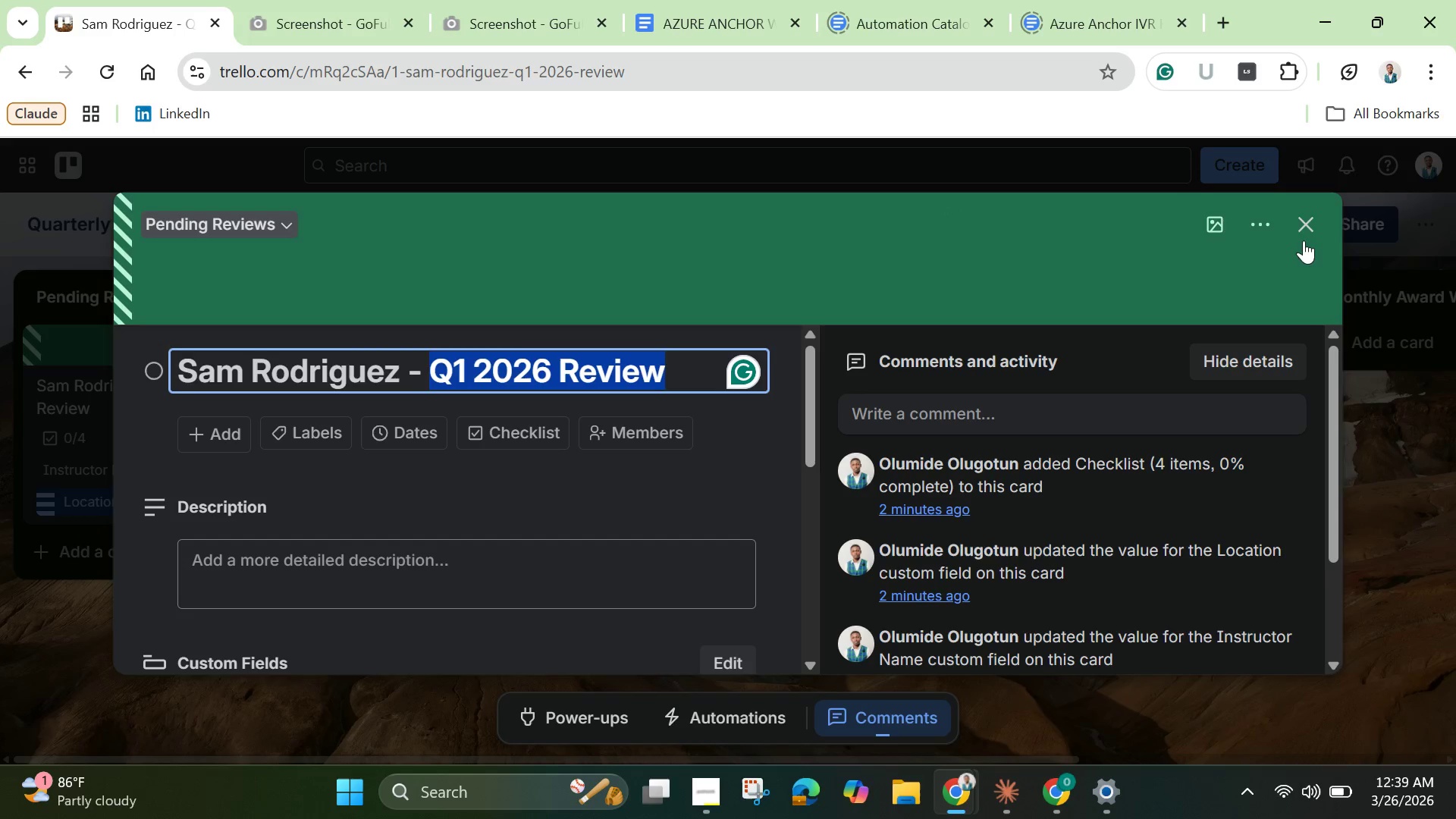 
left_click([1301, 229])
 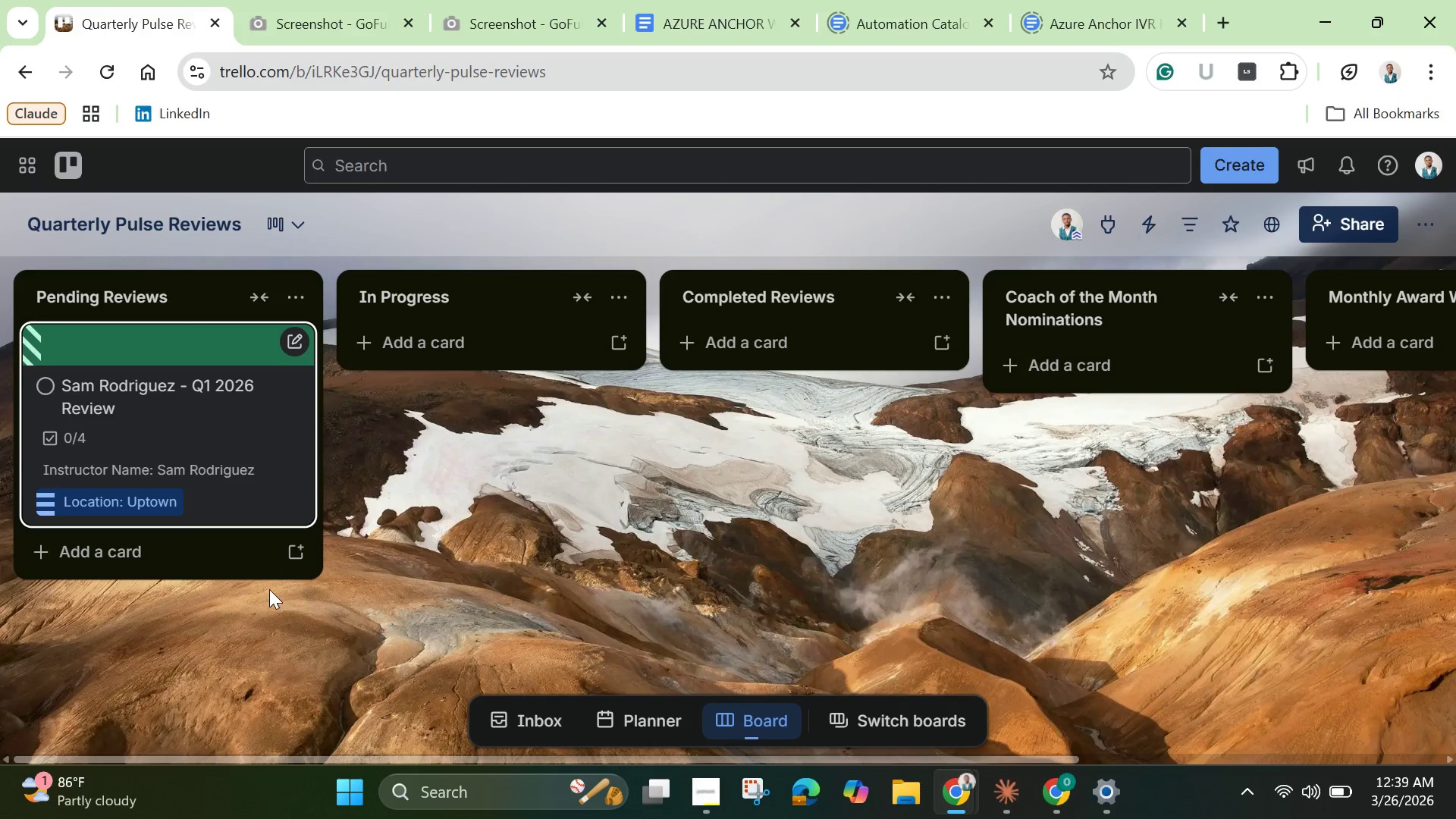 
left_click([202, 554])
 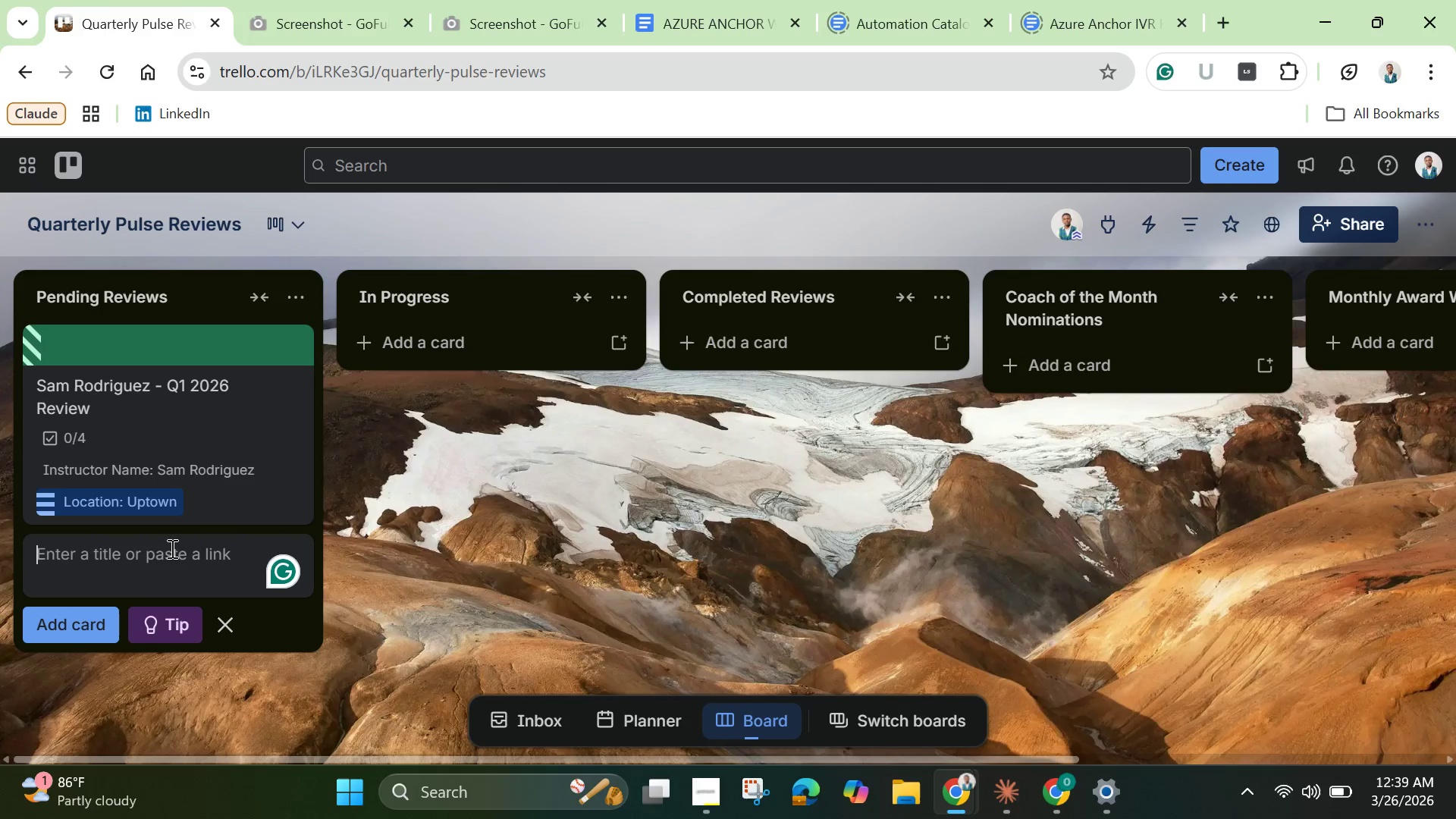 
left_click([164, 553])
 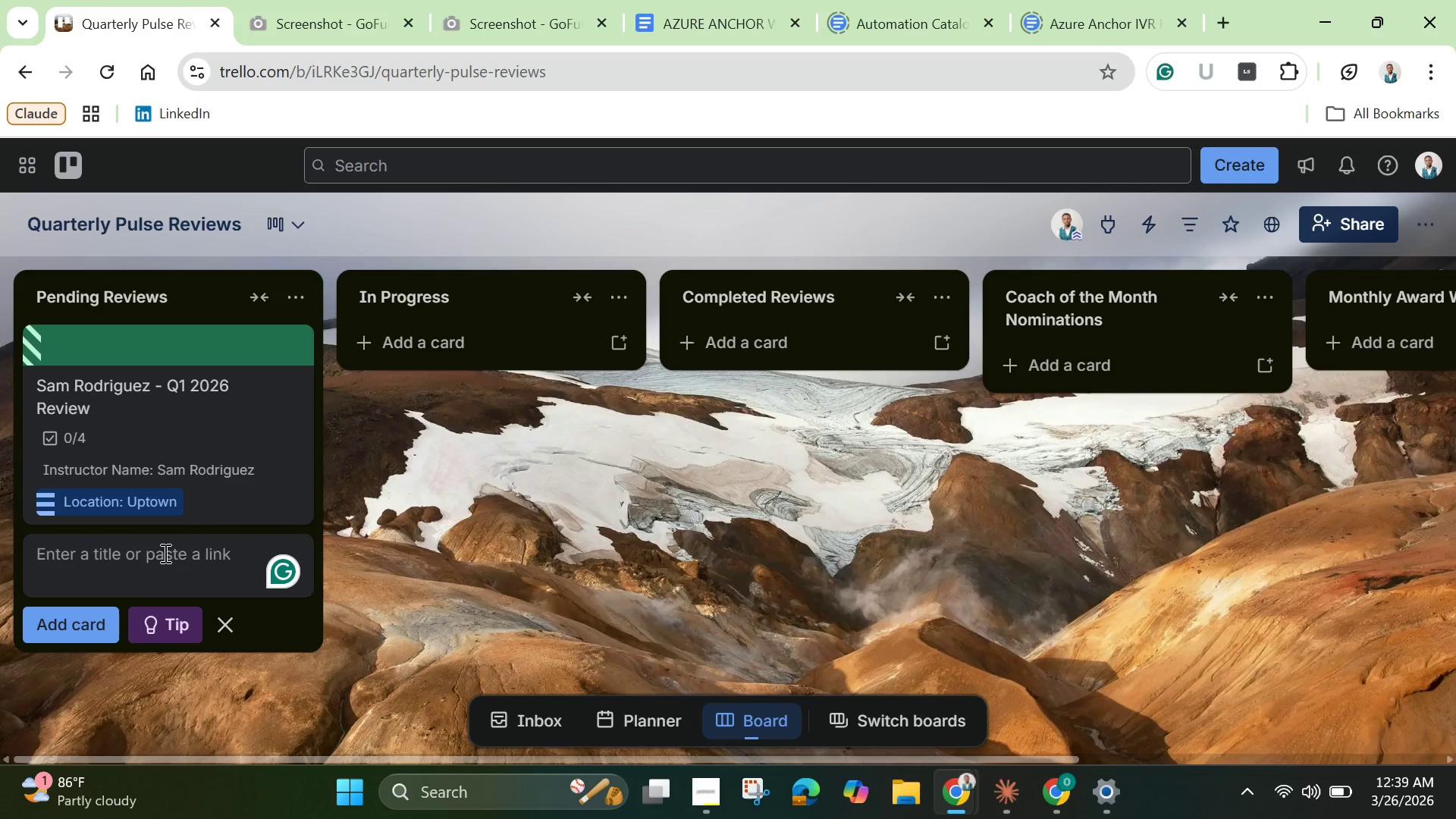 
type(Taylor Kim - )
 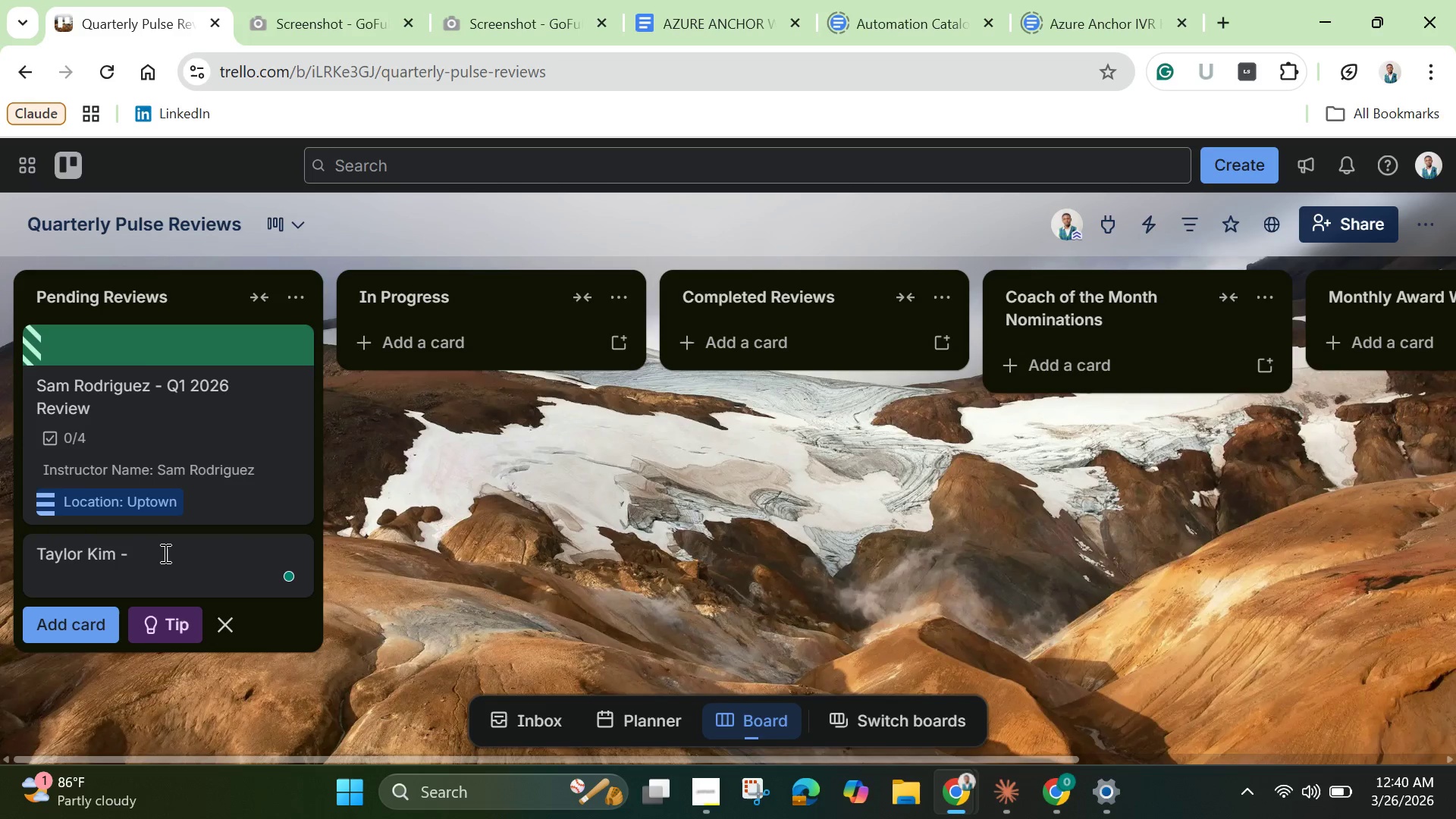 
key(Control+V)
 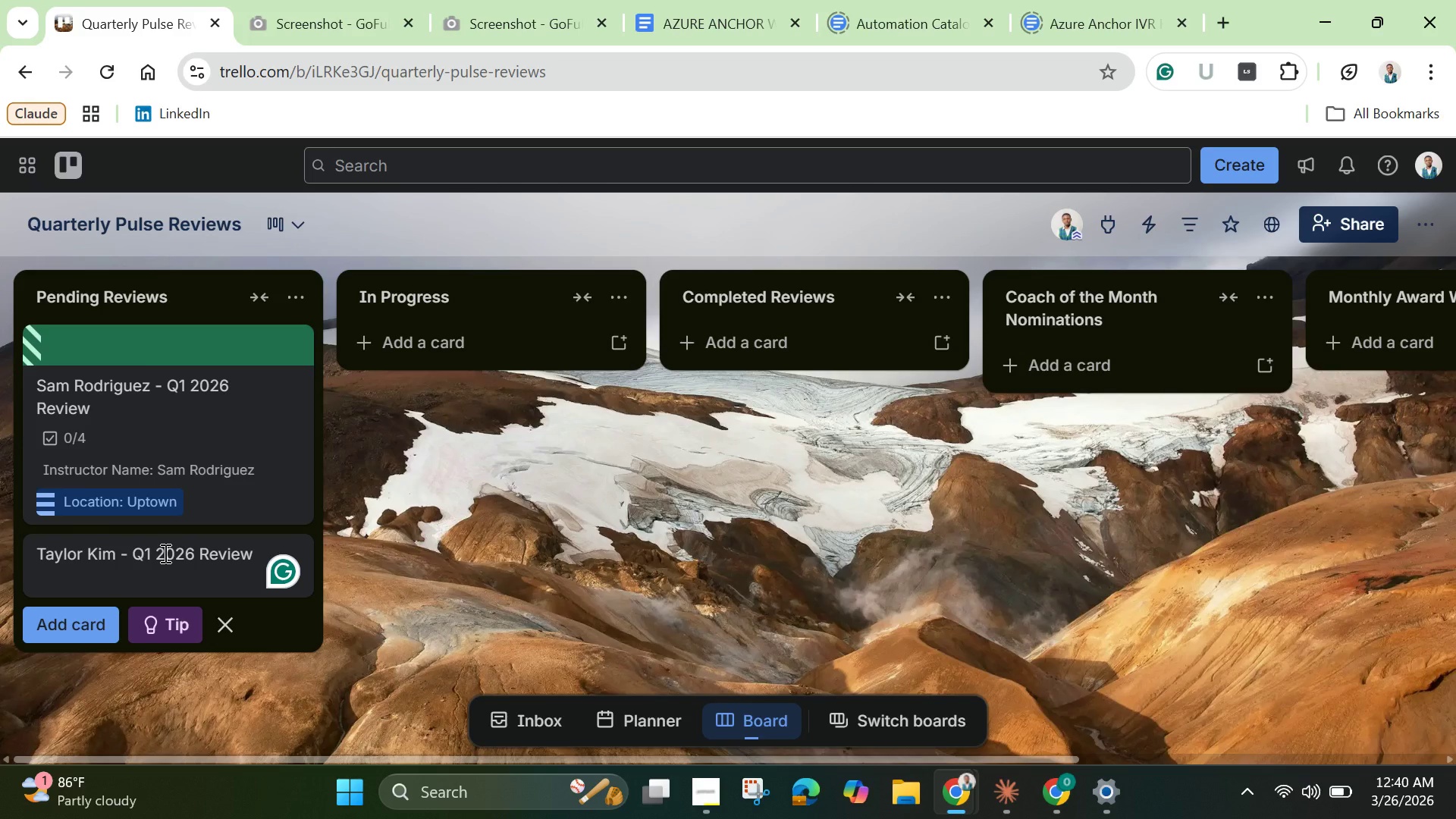 
left_click([164, 553])
 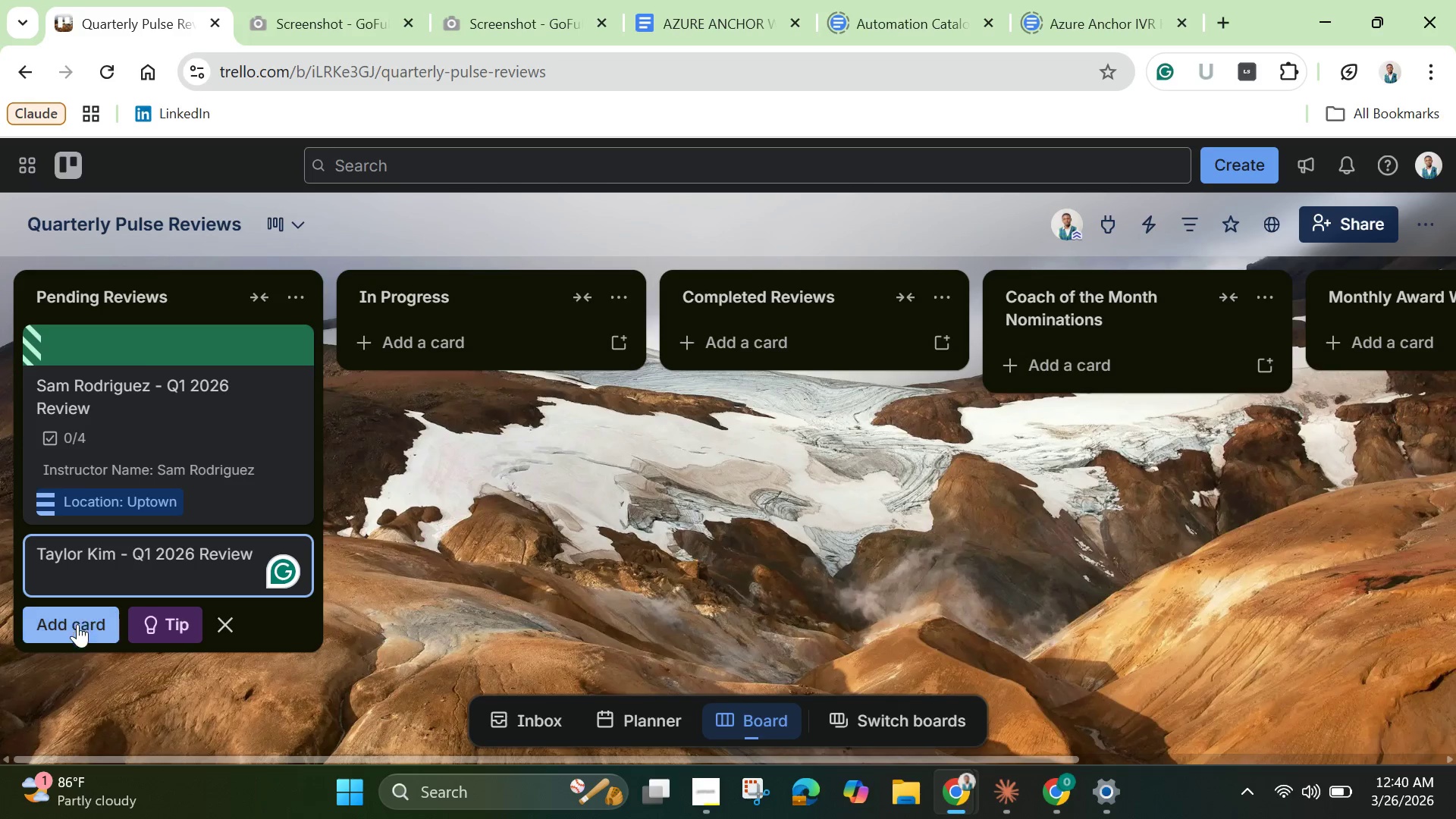 
left_click([68, 640])
 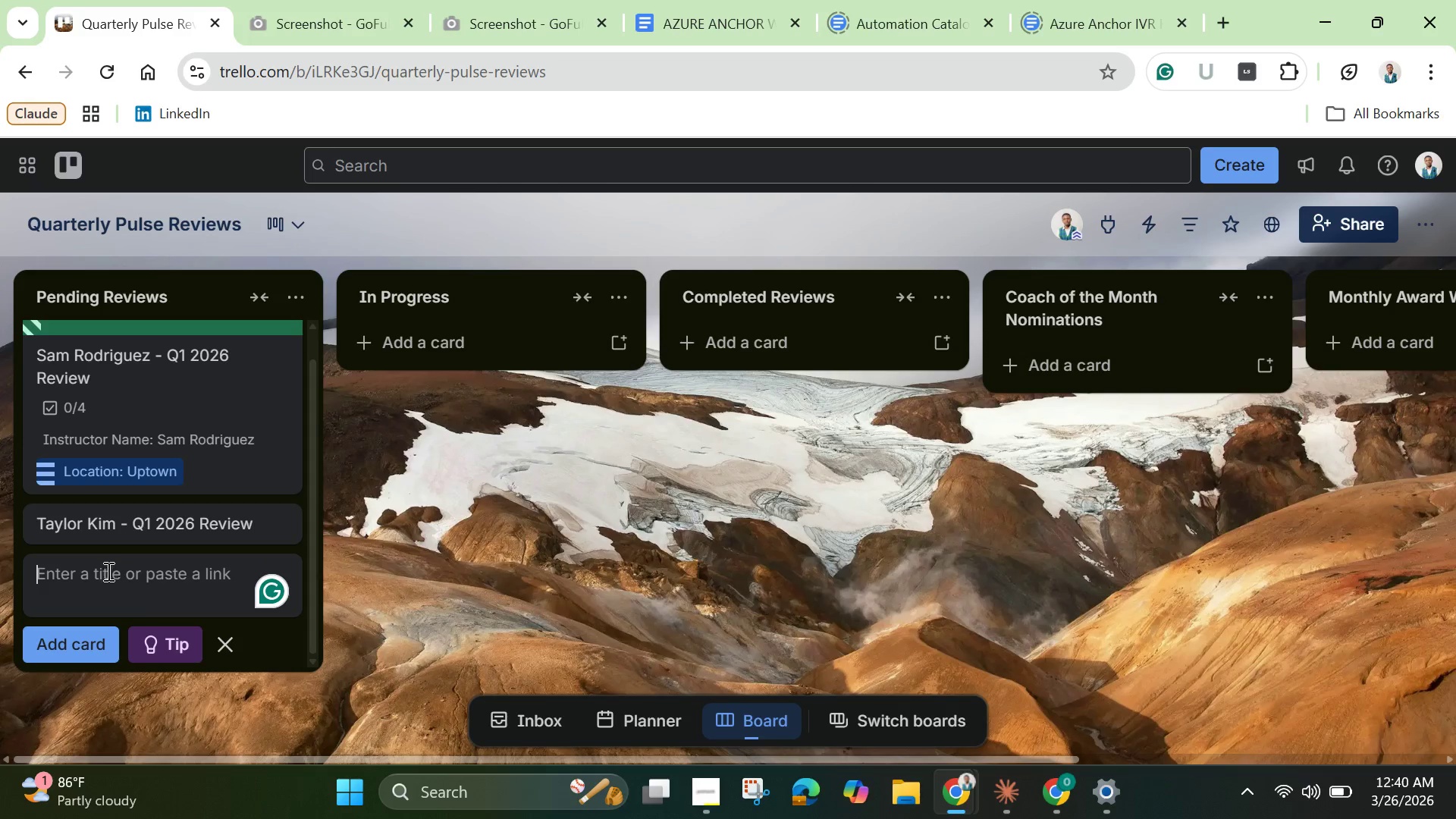 
left_click([125, 538])
 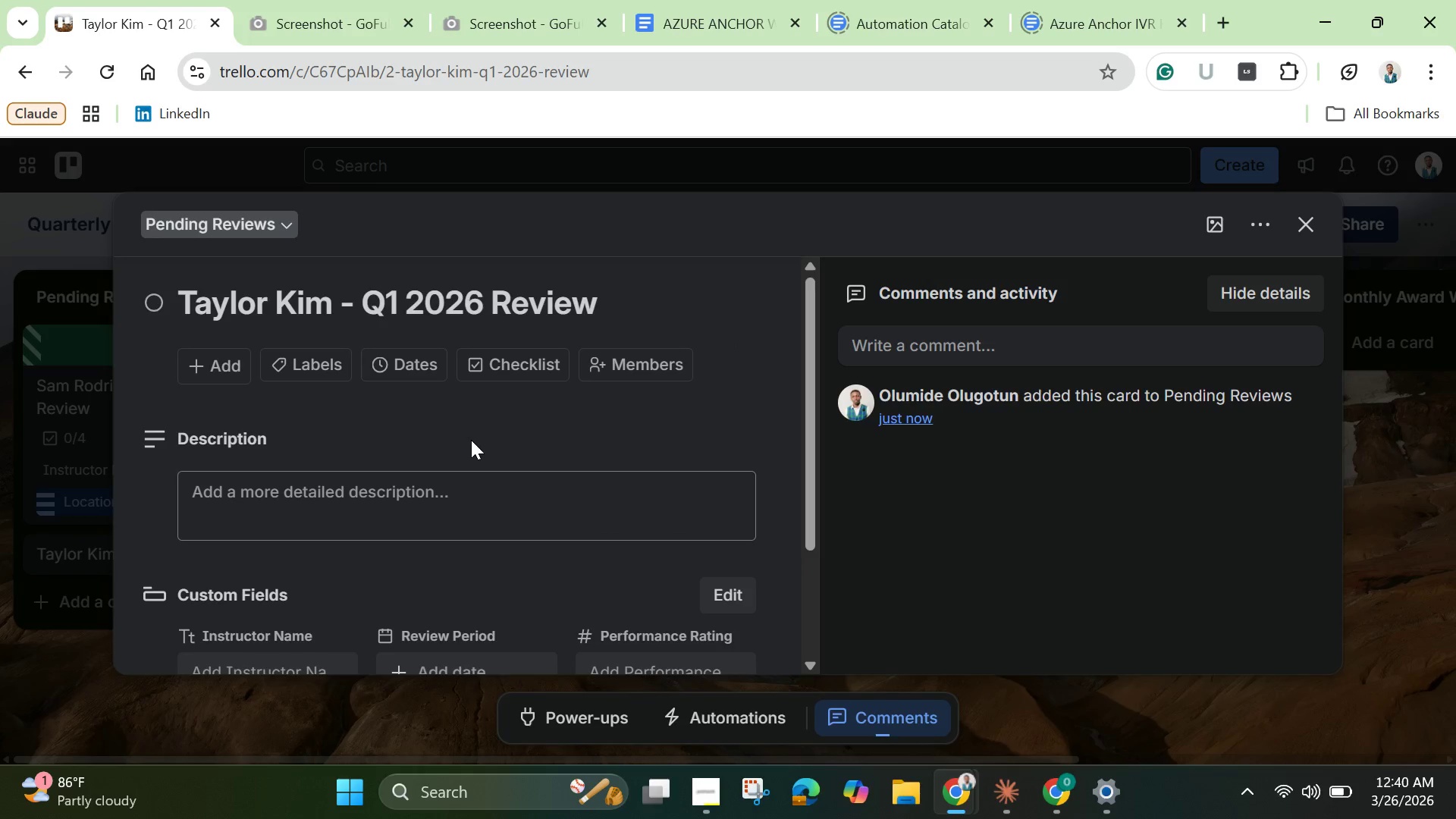 
scroll: coordinate [390, 535], scroll_direction: down, amount: 3.0
 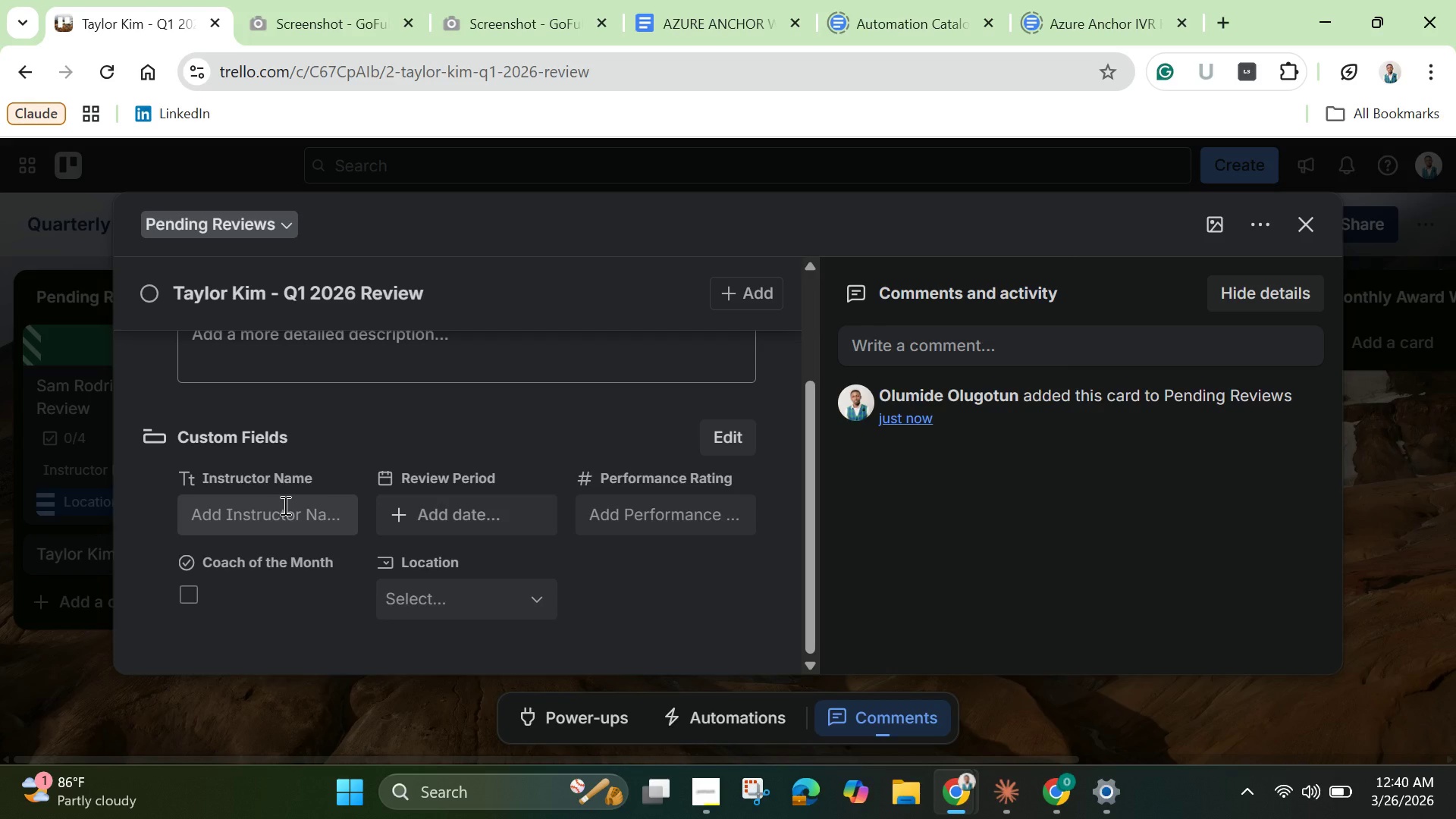 
left_click([284, 505])
 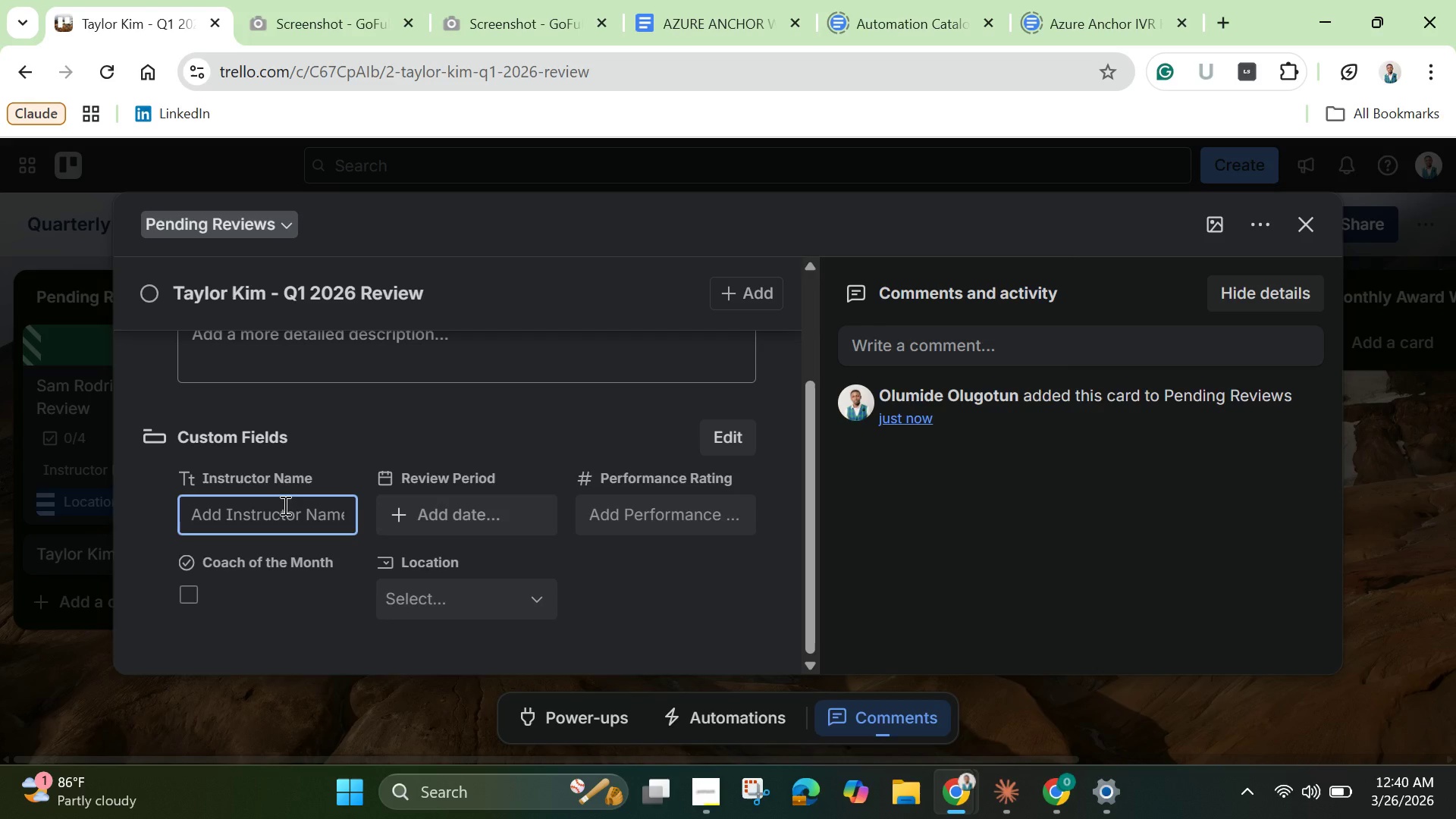 
type(Taylor Kim)
 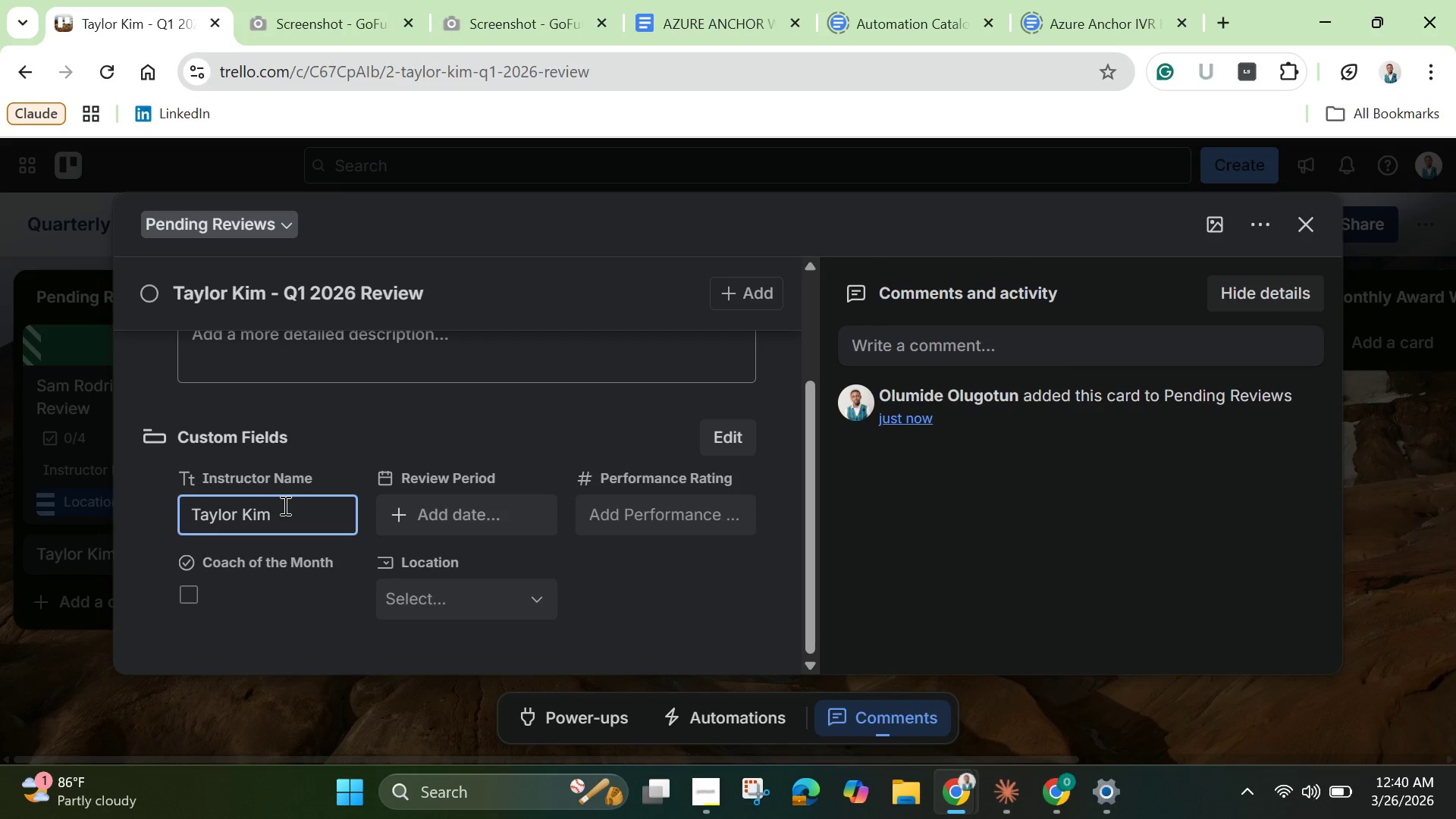 
wait(6.8)
 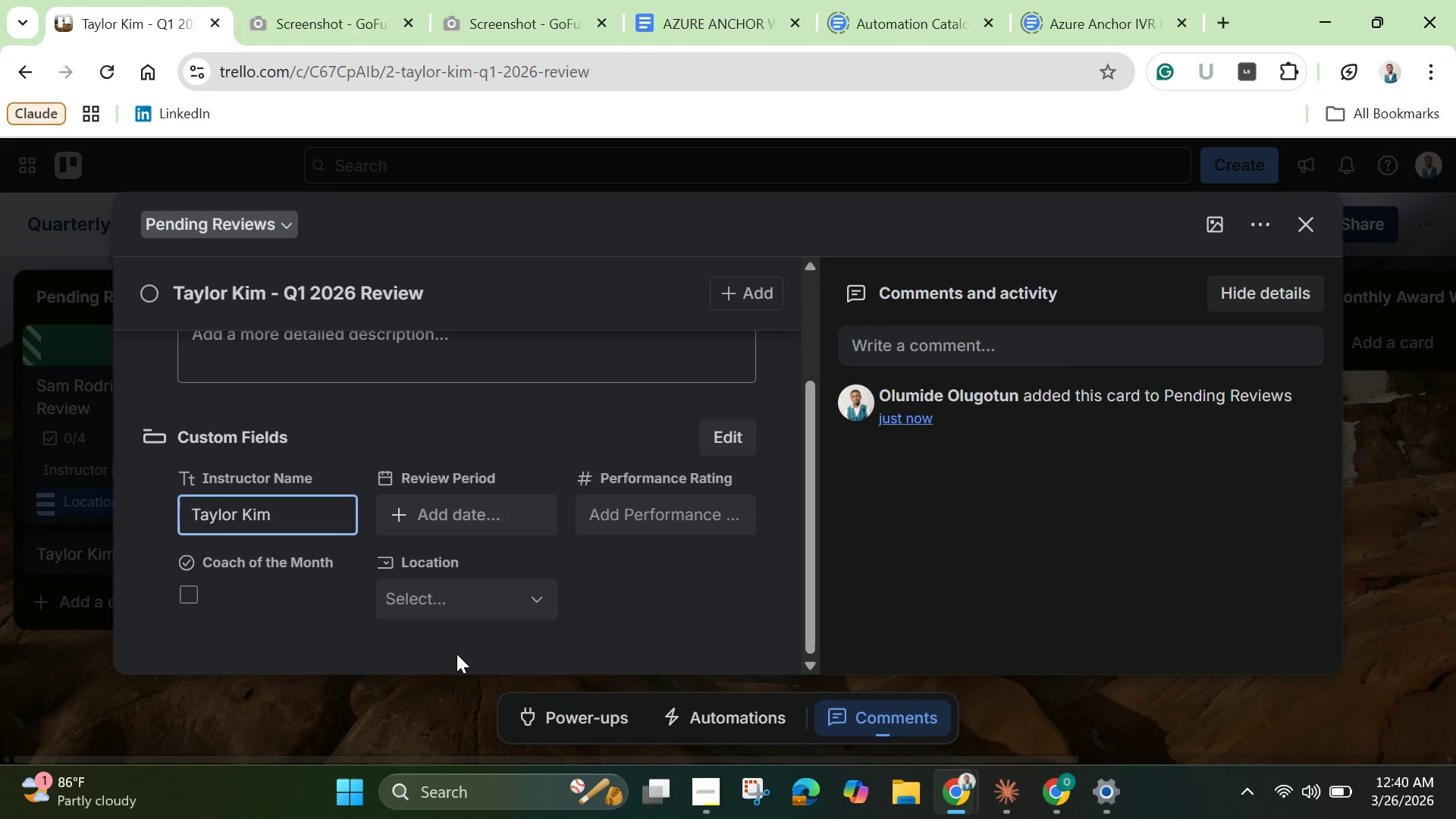 
left_click([636, 516])
 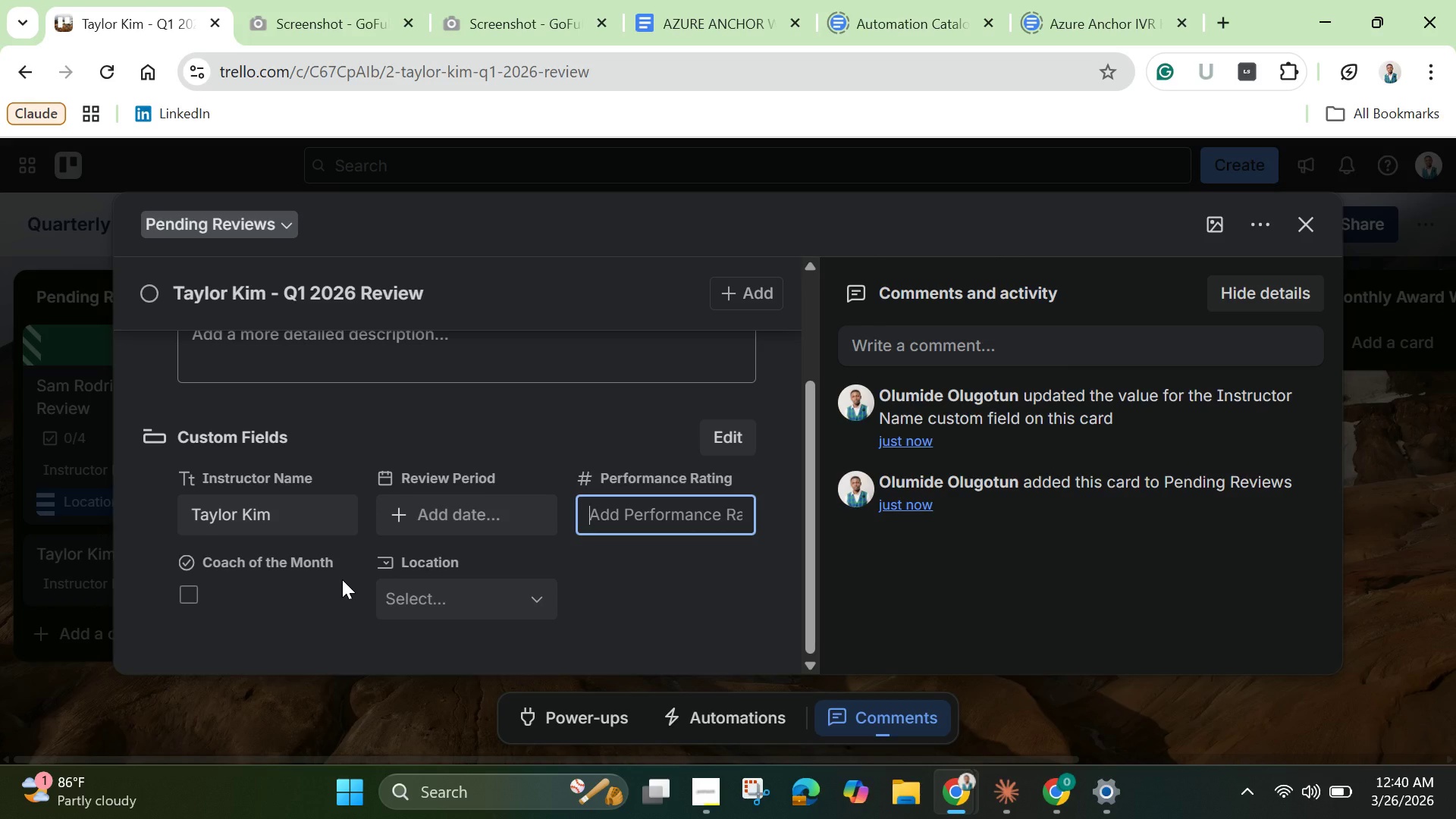 
wait(9.44)
 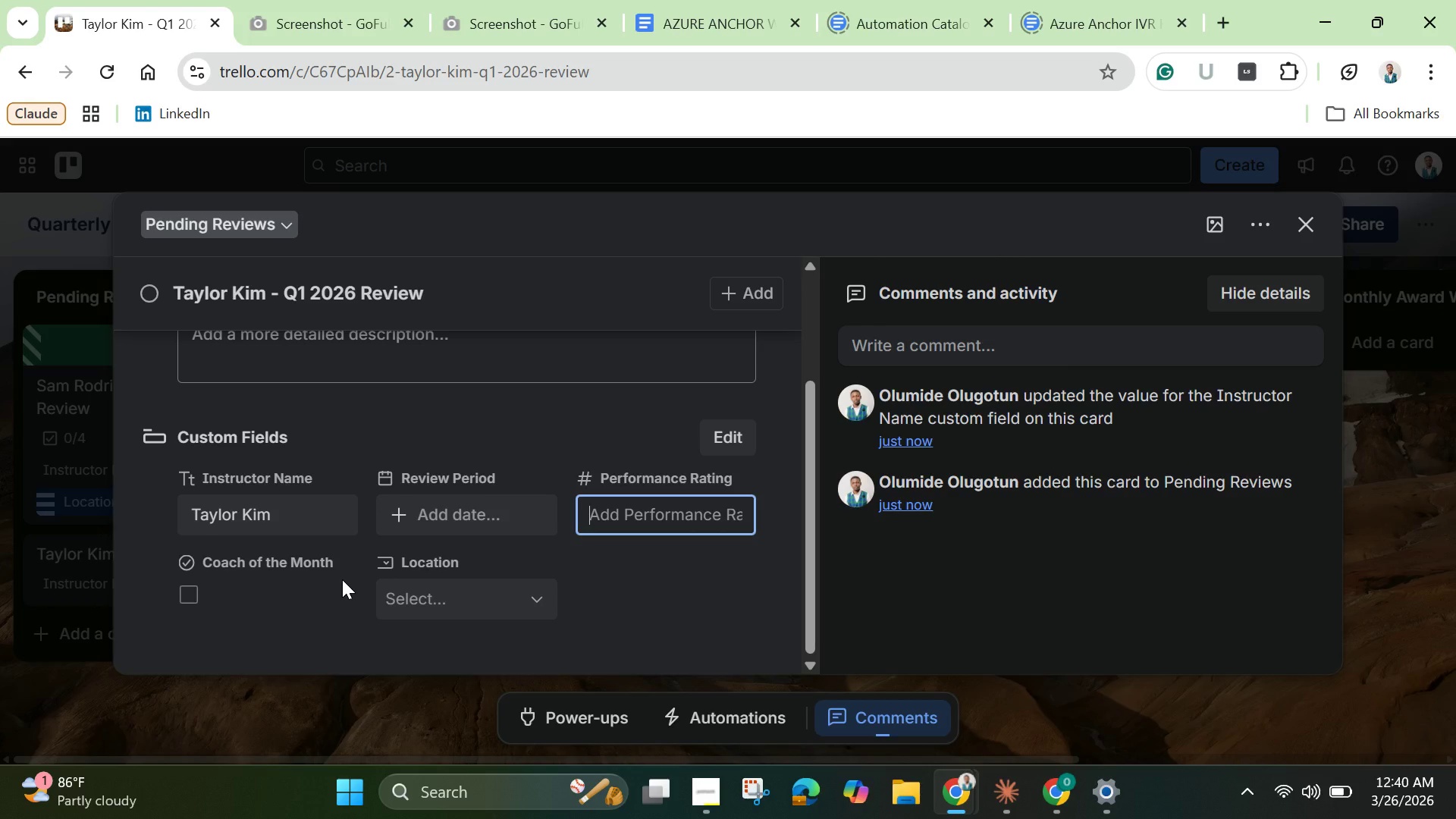 
left_click([508, 607])
 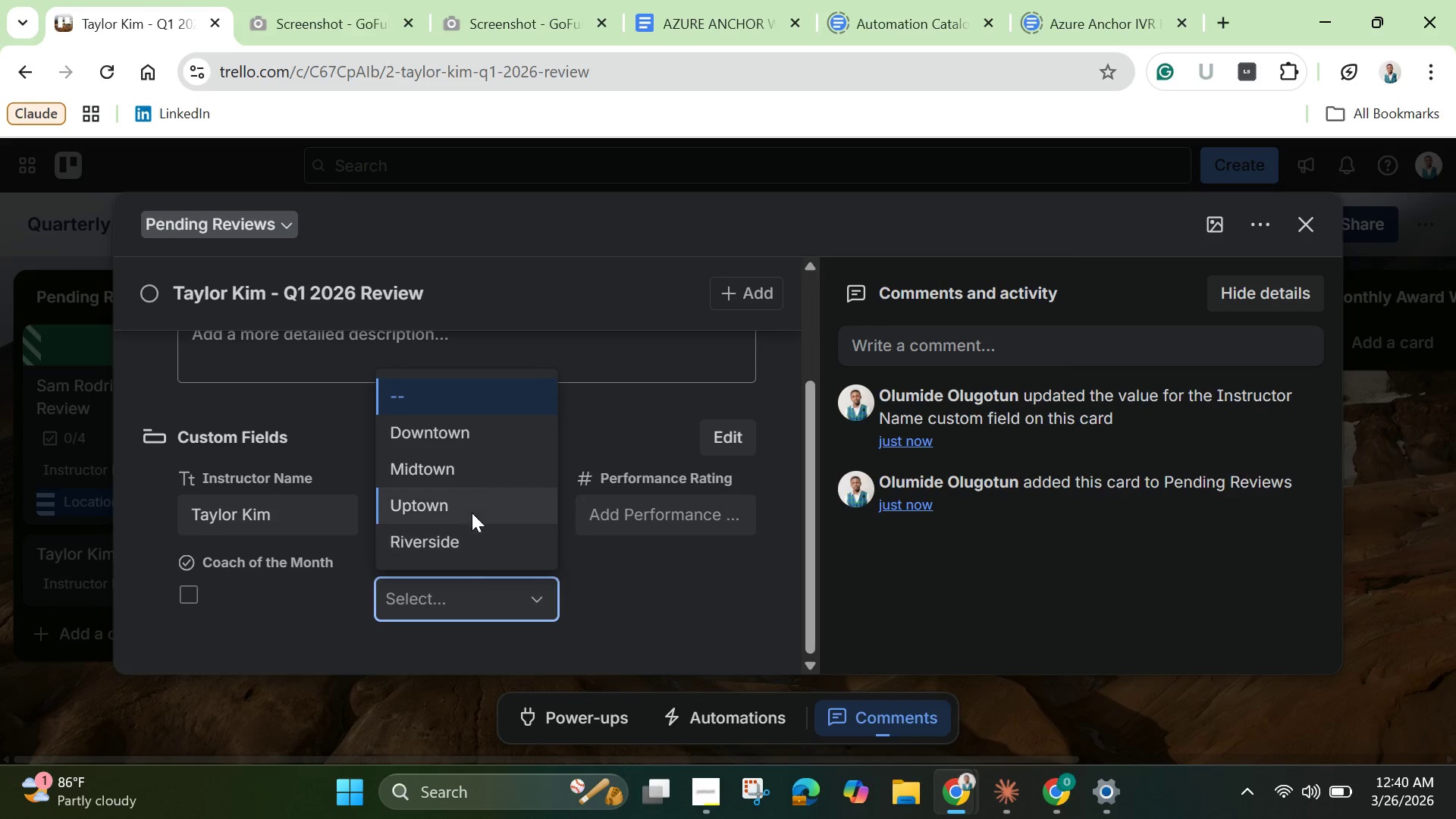 
left_click([463, 429])
 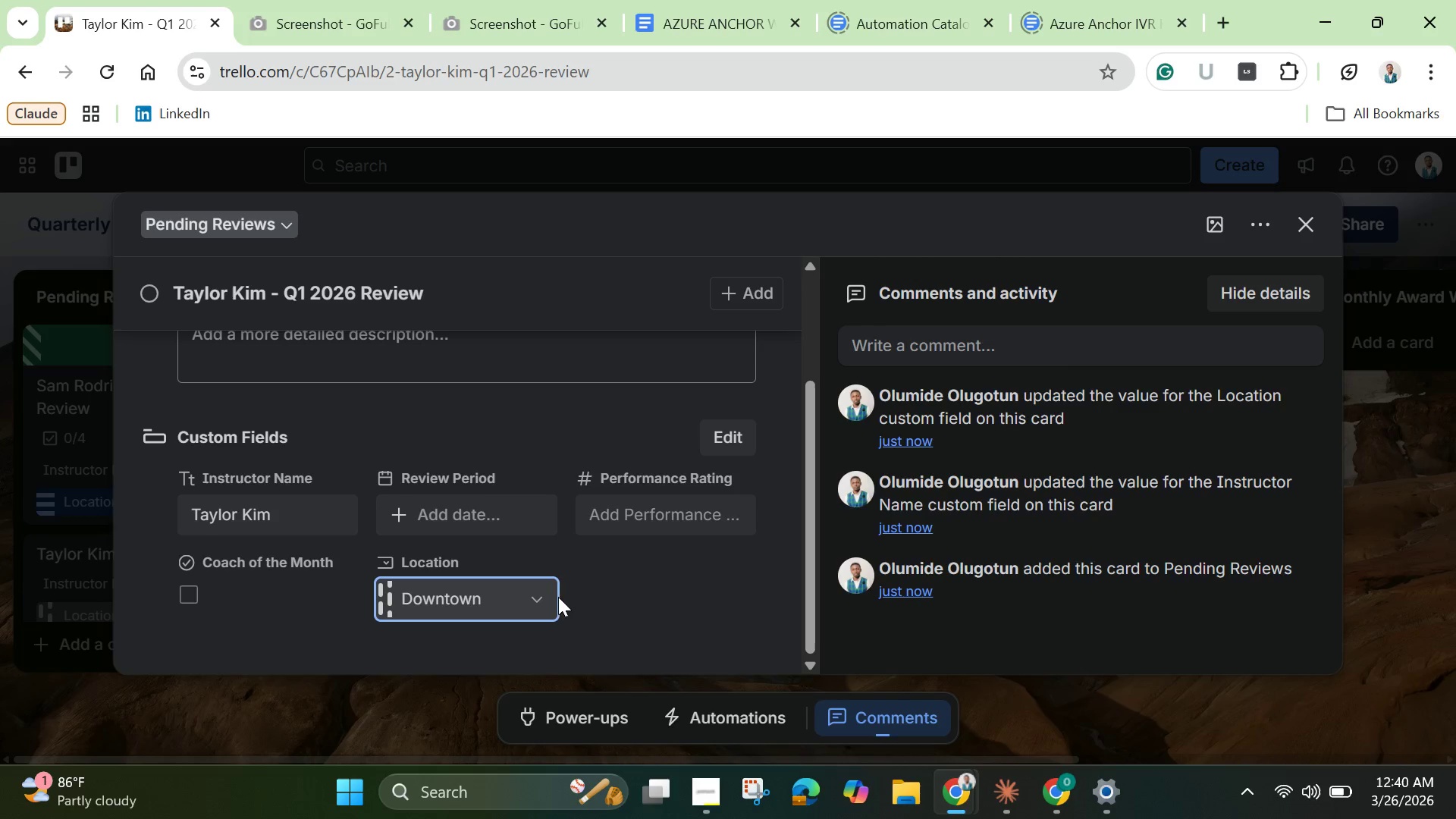 
left_click([672, 585])
 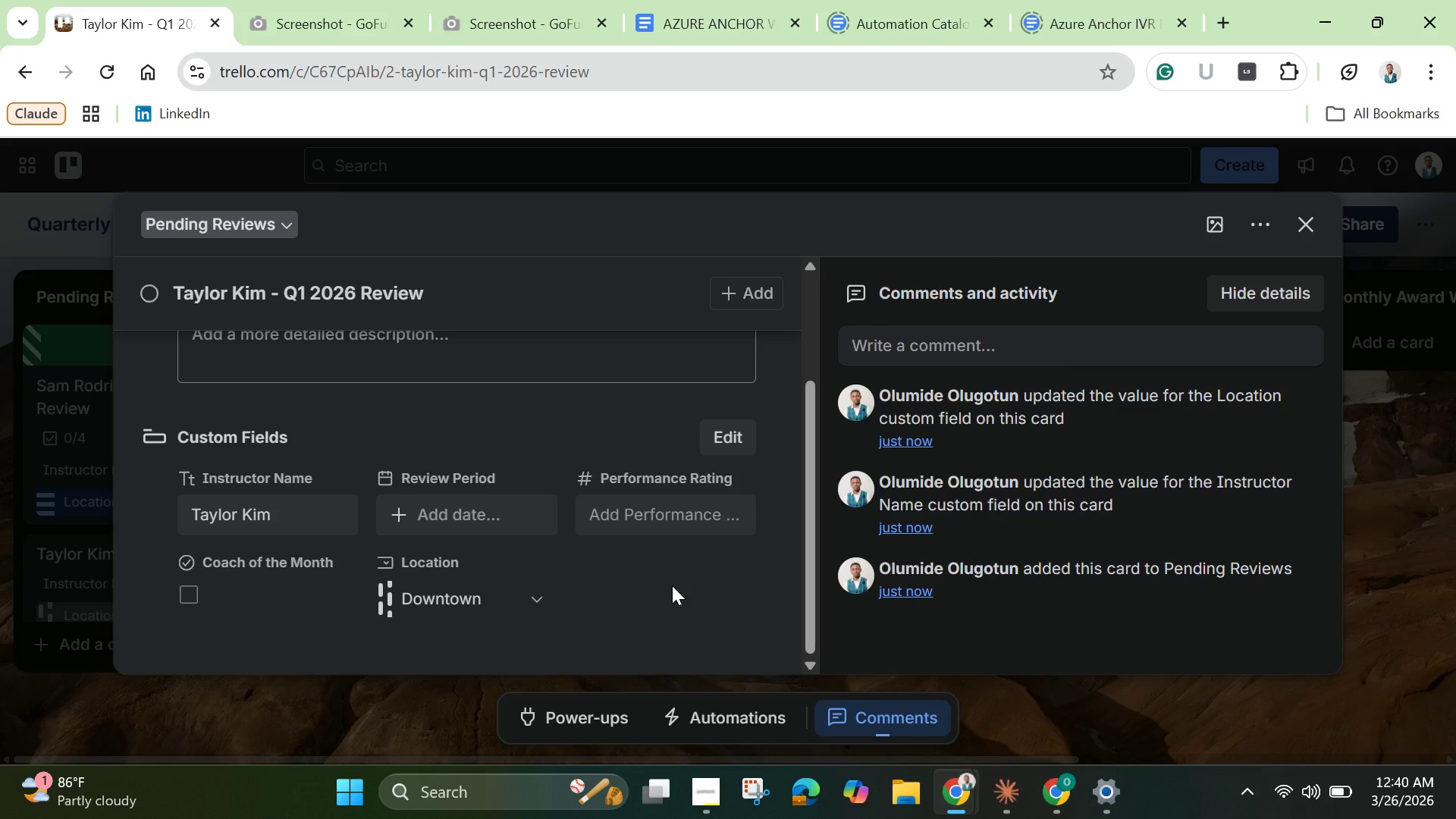 
wait(8.55)
 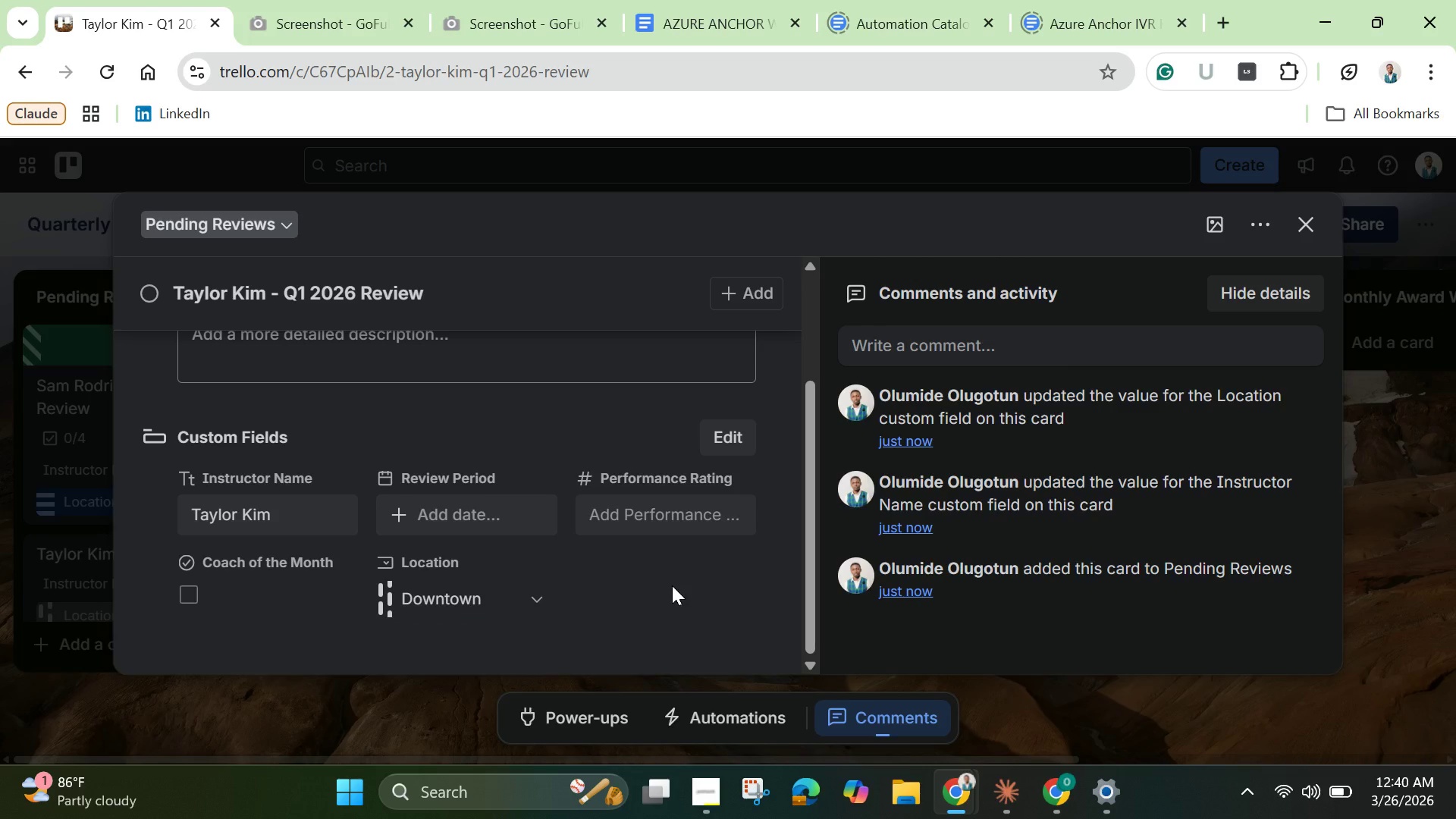 
scroll: coordinate [319, 519], scroll_direction: up, amount: 3.0
 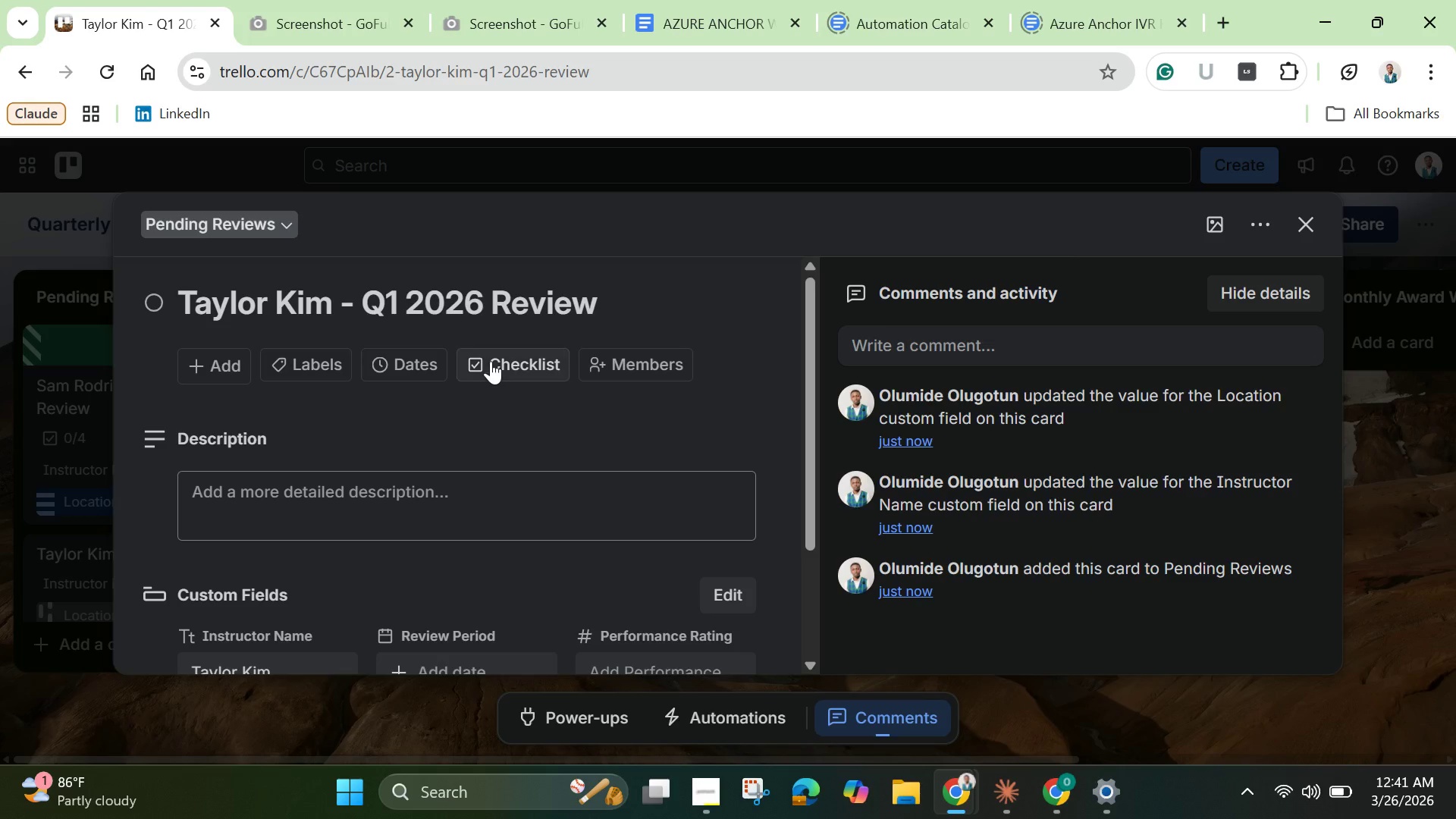 
left_click([497, 359])
 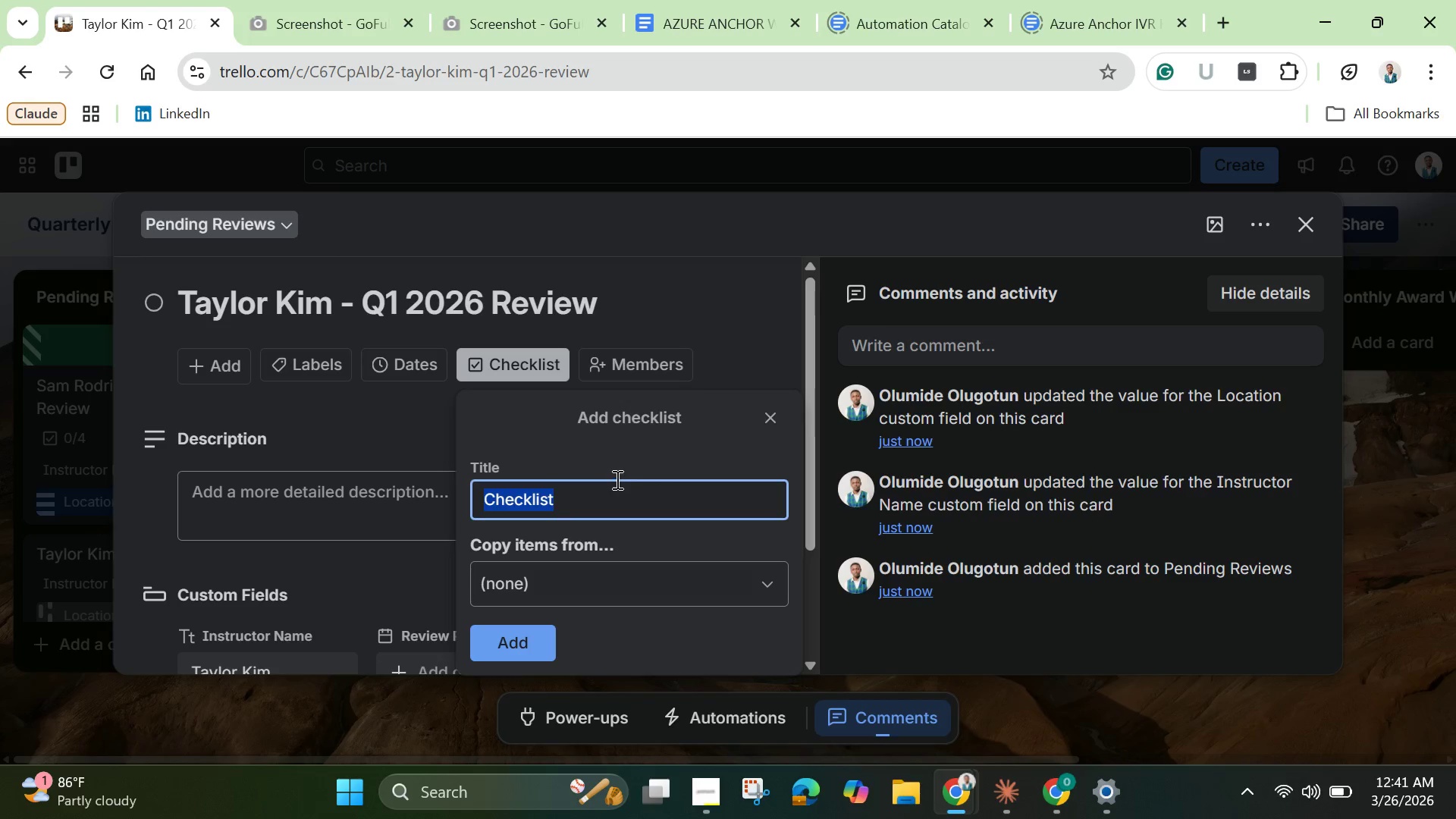 
left_click([616, 504])
 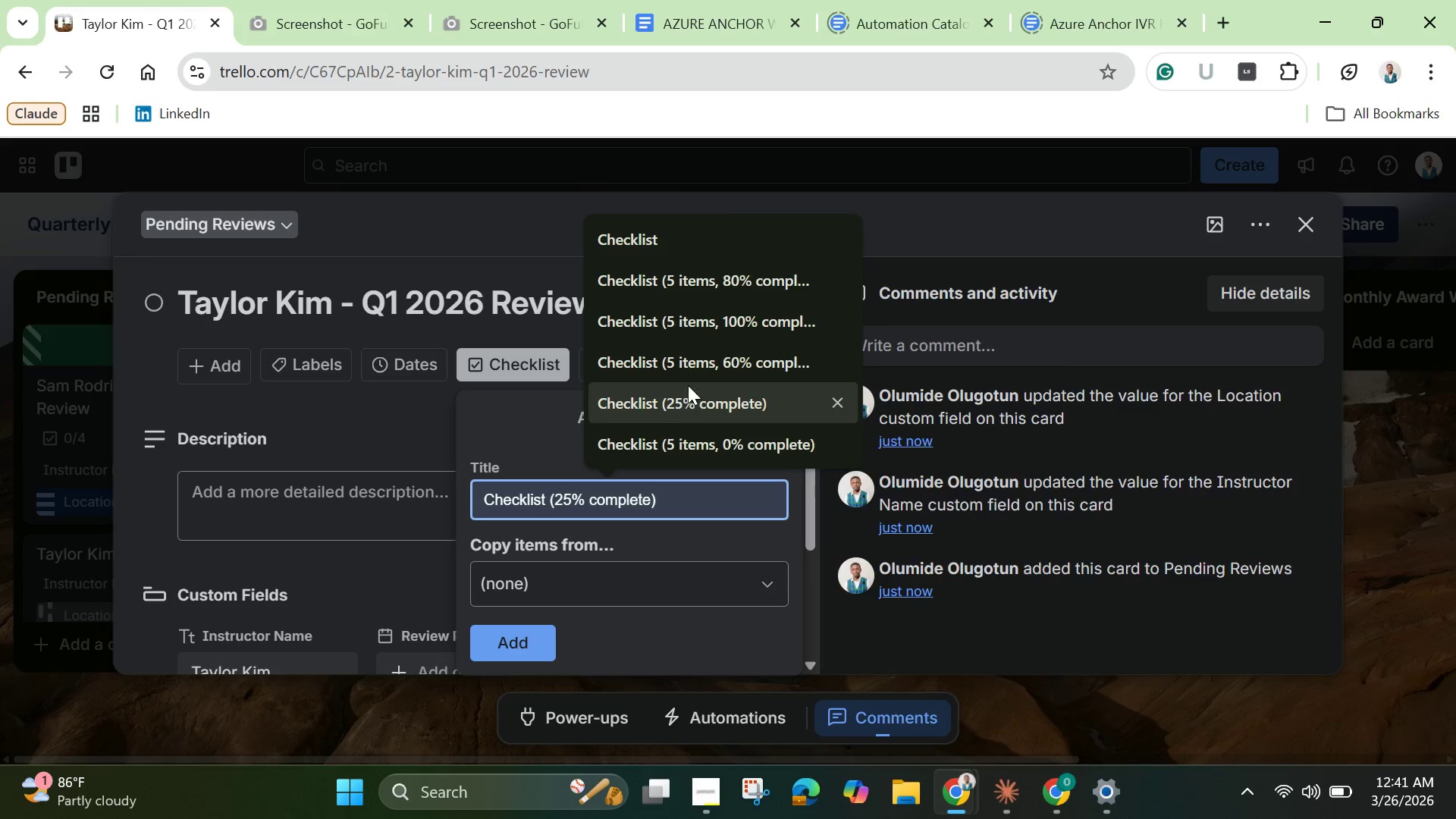 
scroll: coordinate [700, 382], scroll_direction: down, amount: 3.0
 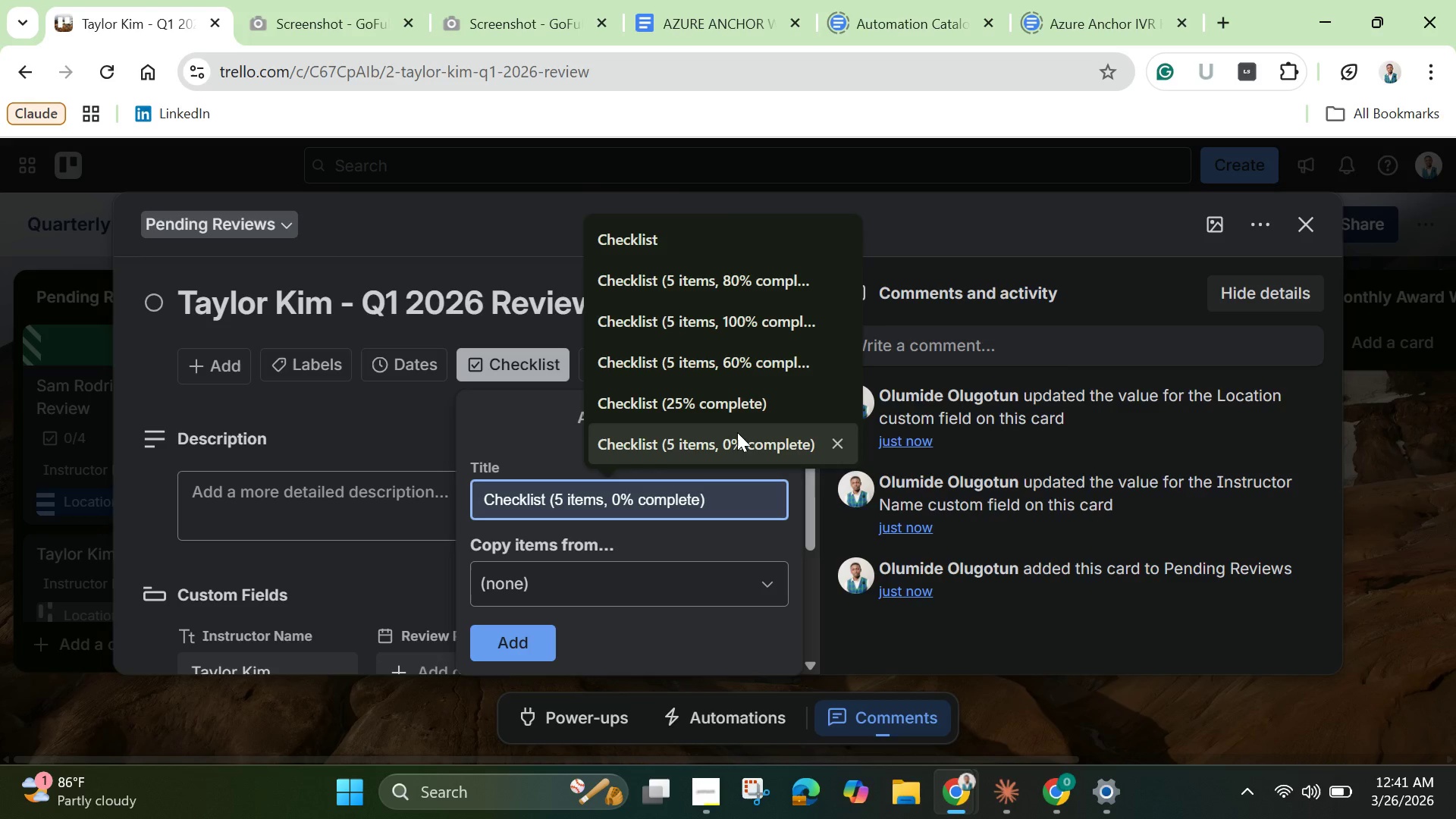 
scroll: coordinate [718, 292], scroll_direction: up, amount: 6.0
 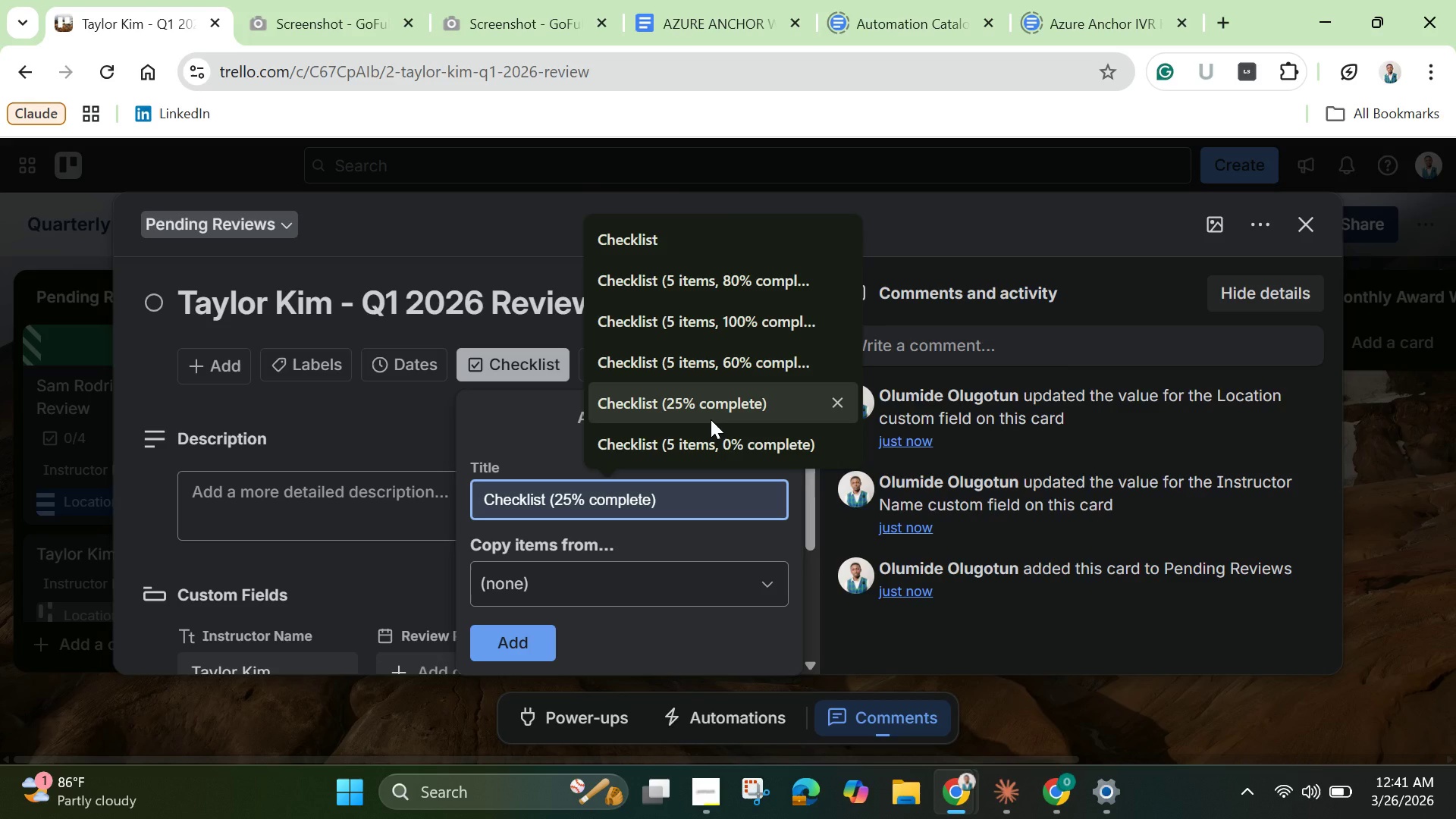 
scroll: coordinate [711, 419], scroll_direction: down, amount: 4.0
 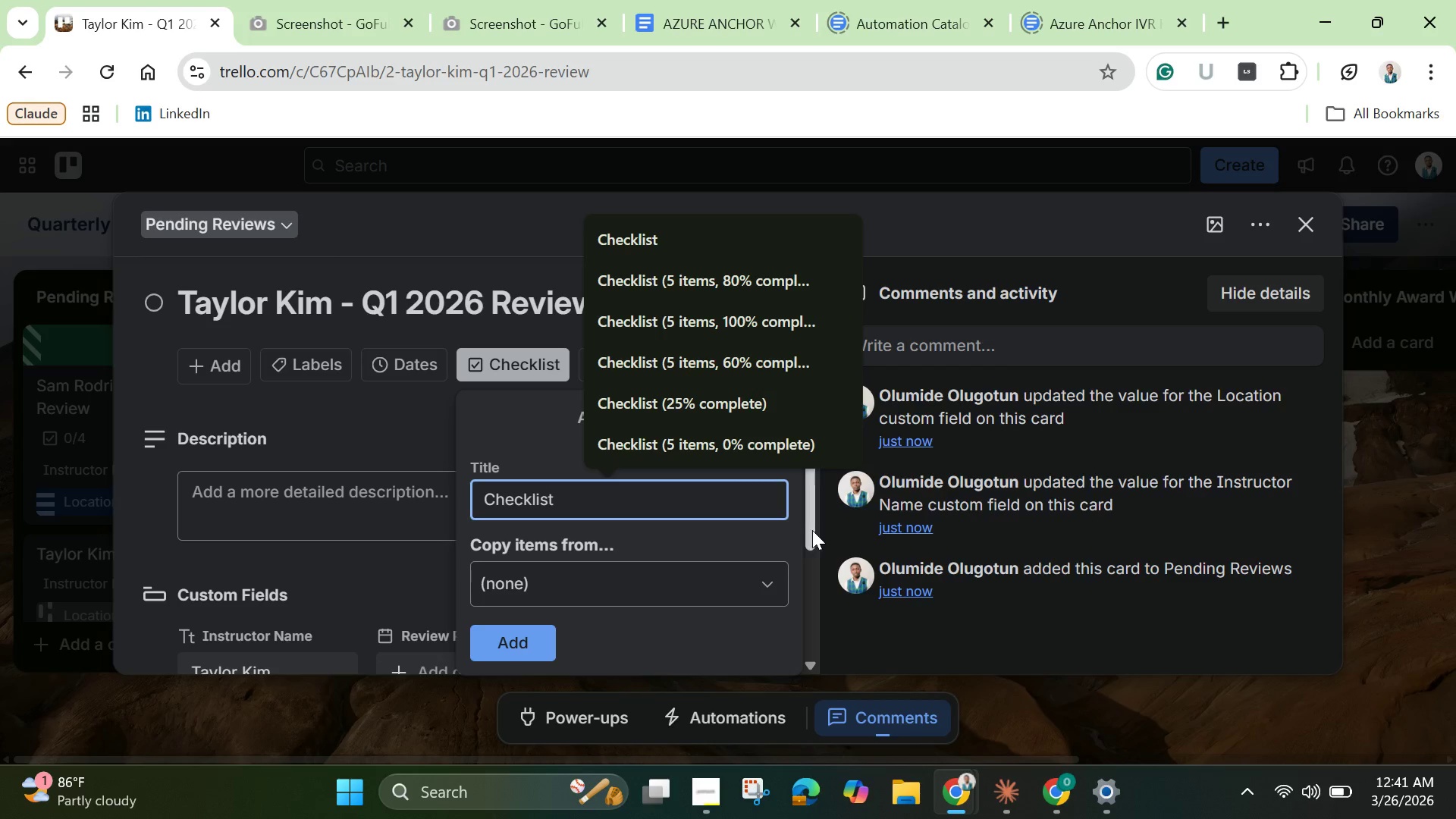 
left_click_drag(start_coordinate=[812, 530], to_coordinate=[687, 479])
 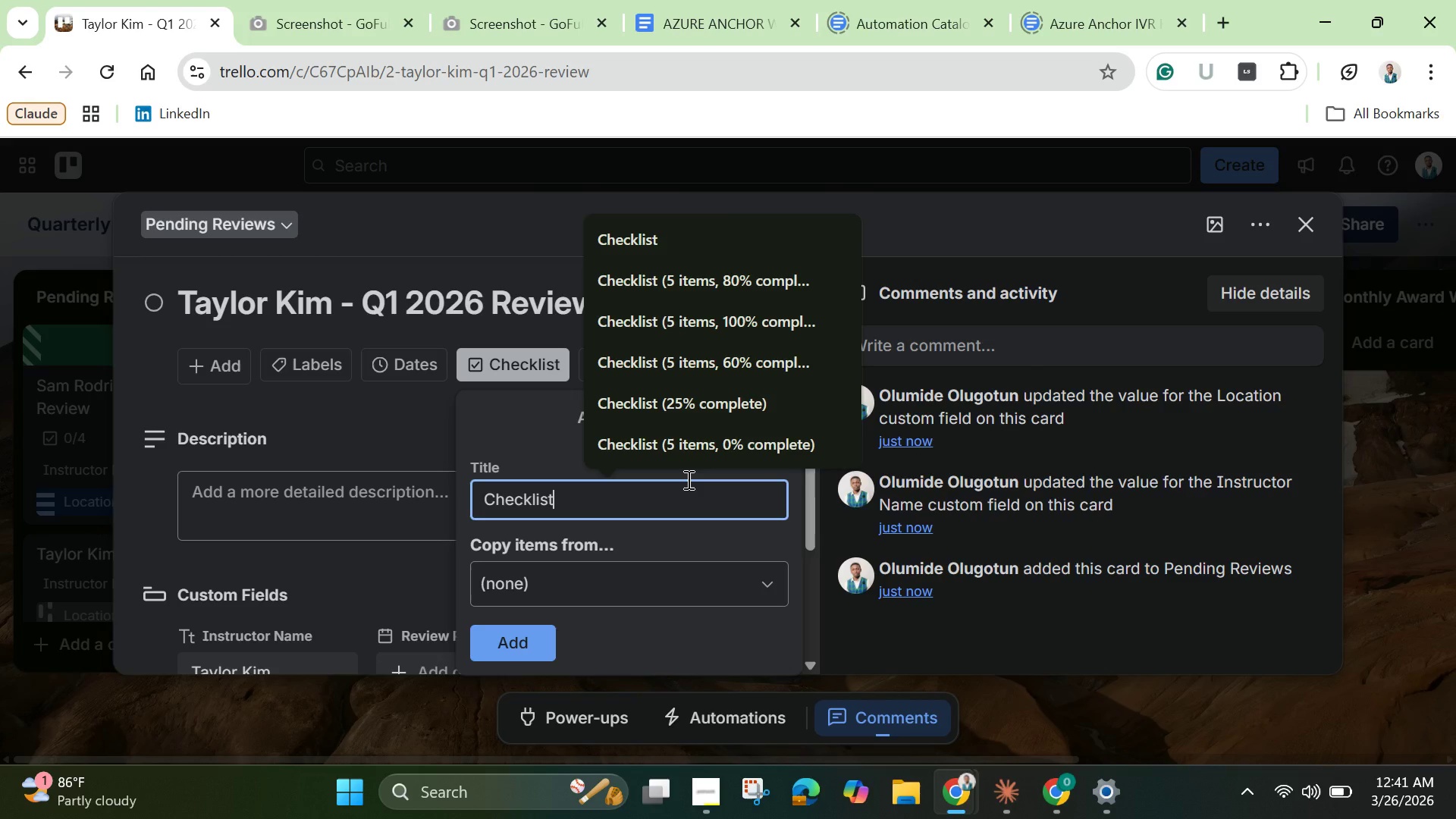 
left_click([687, 479])
 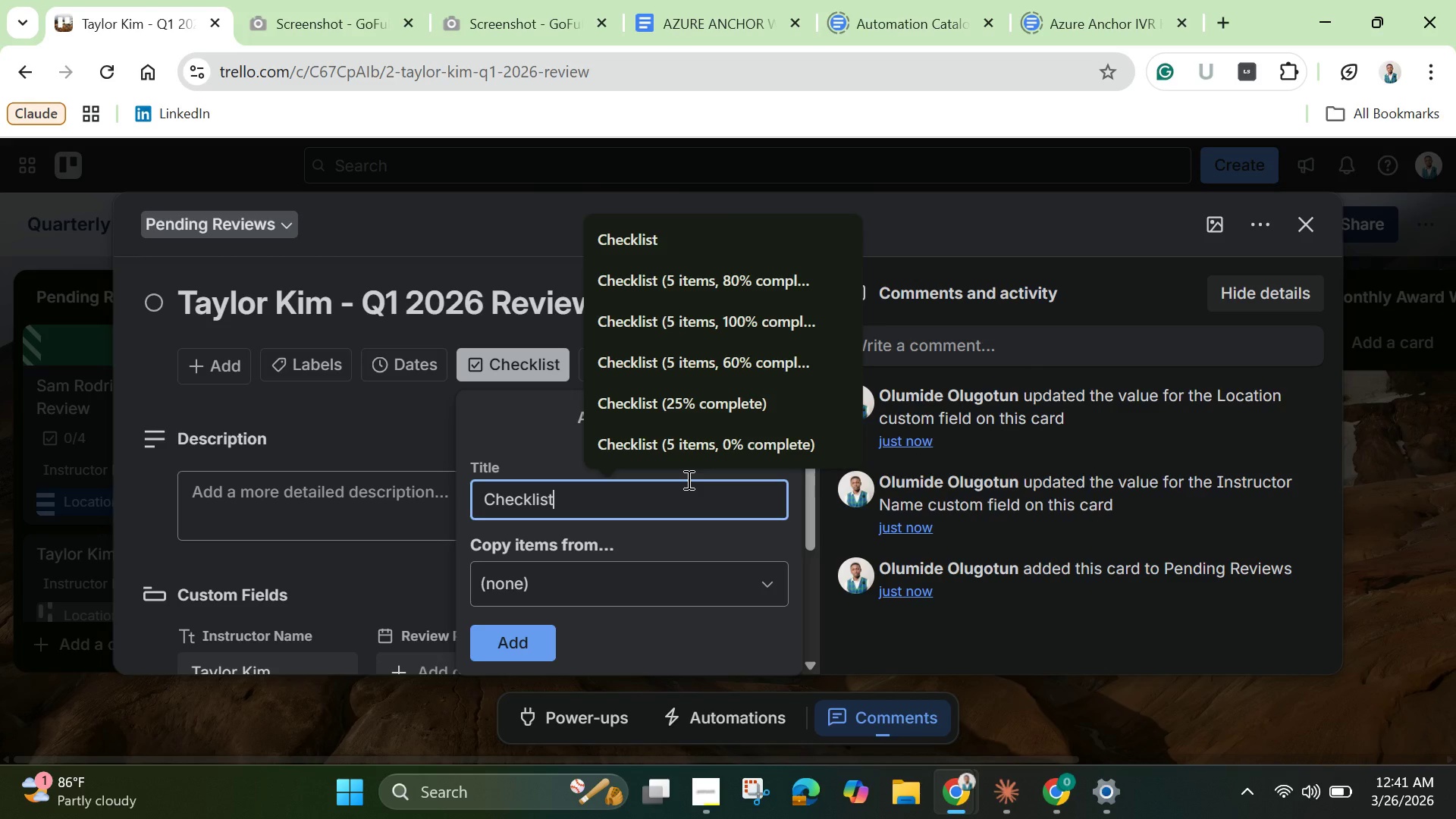 
left_click([687, 479])
 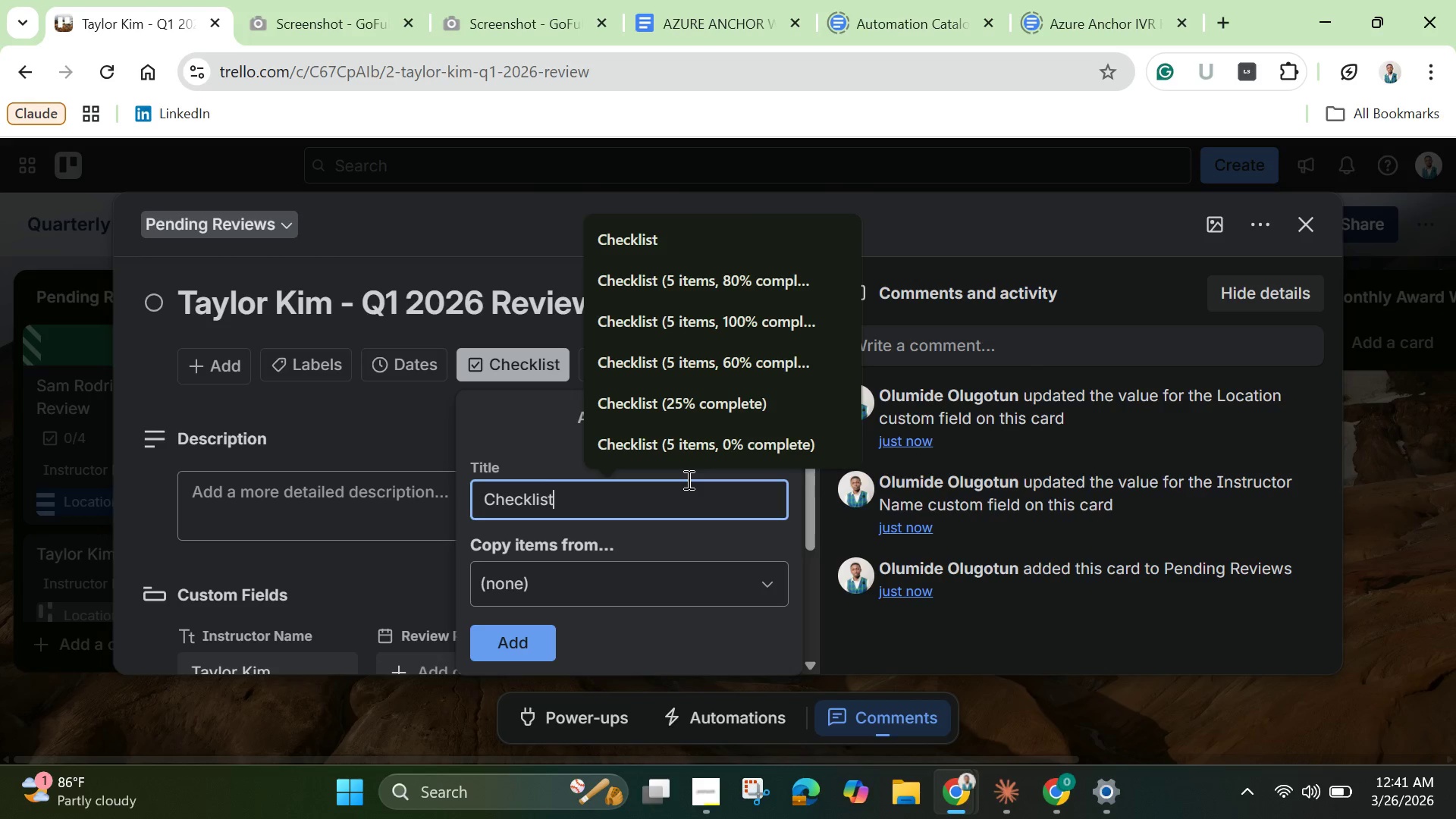 
key(Space)
 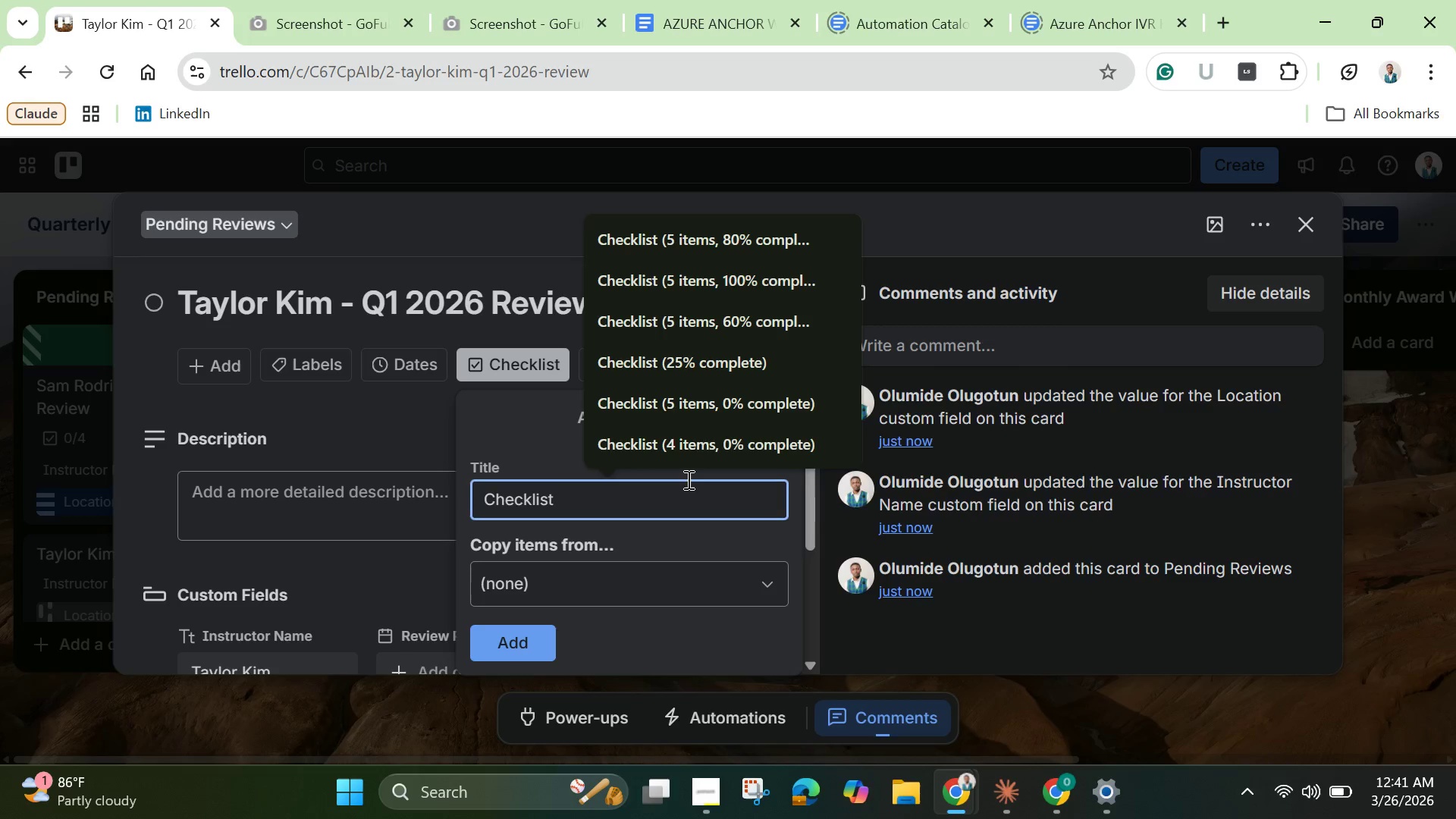 
left_click([700, 447])
 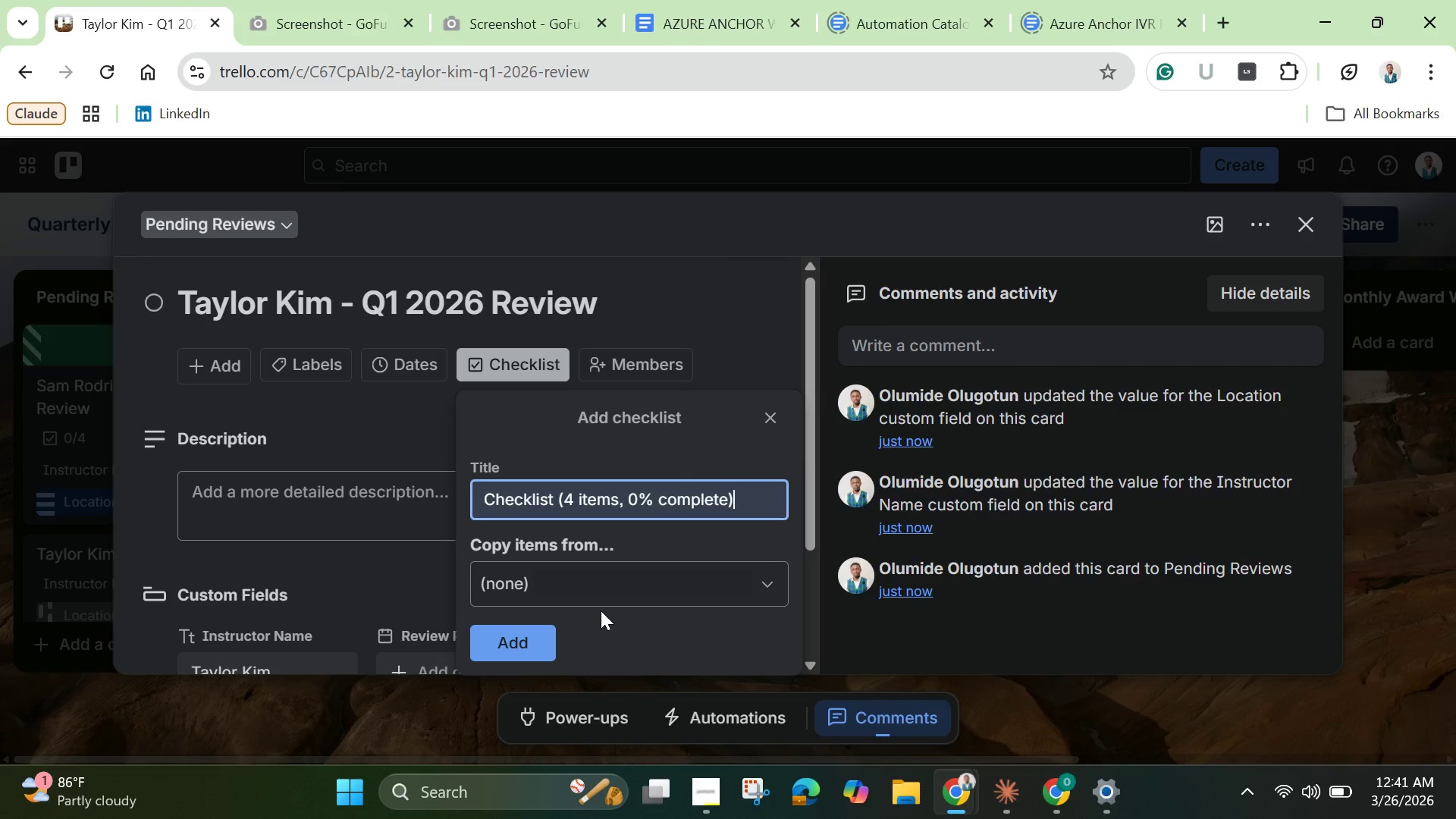 
left_click([601, 592])
 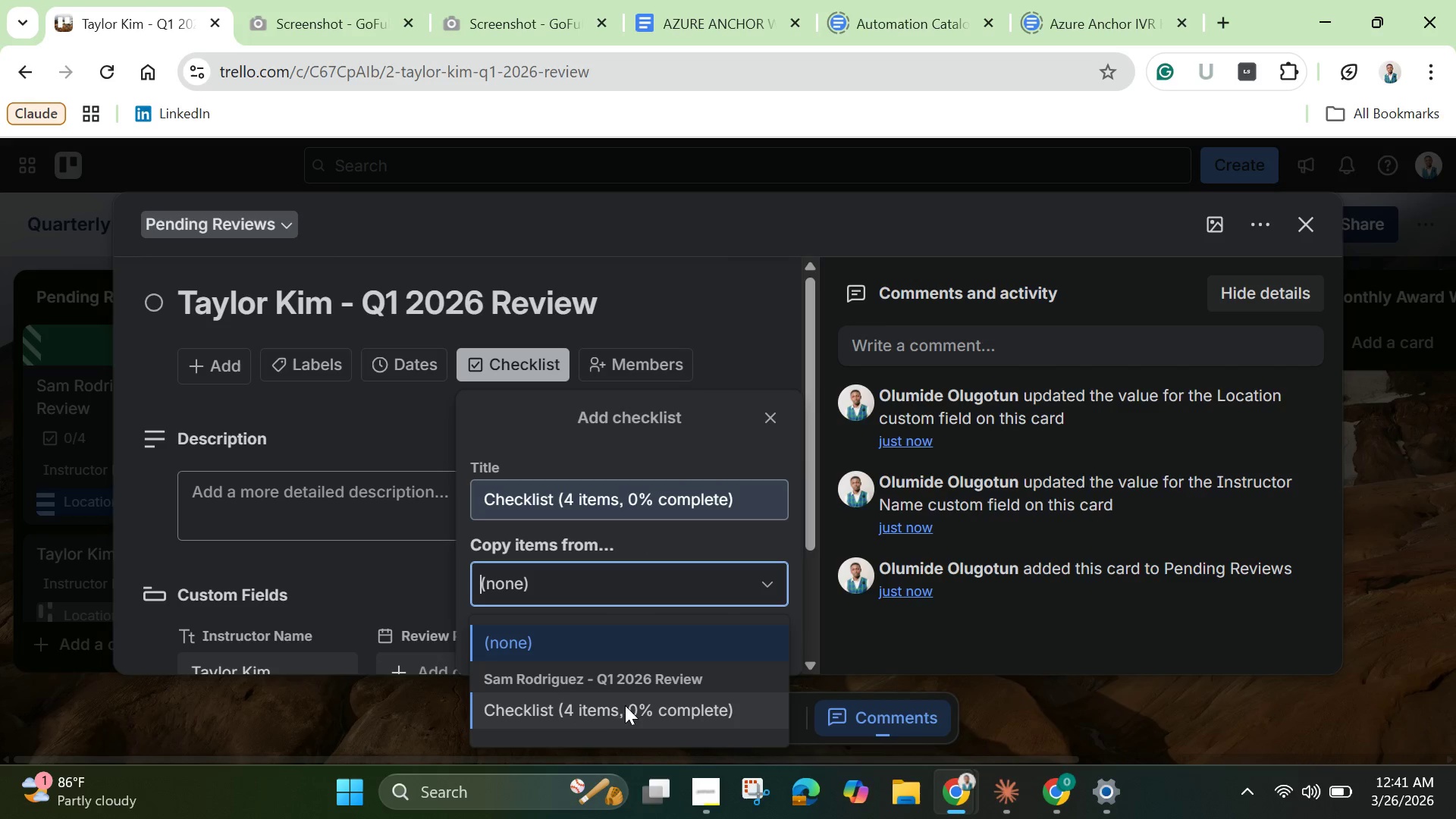 
left_click([592, 711])
 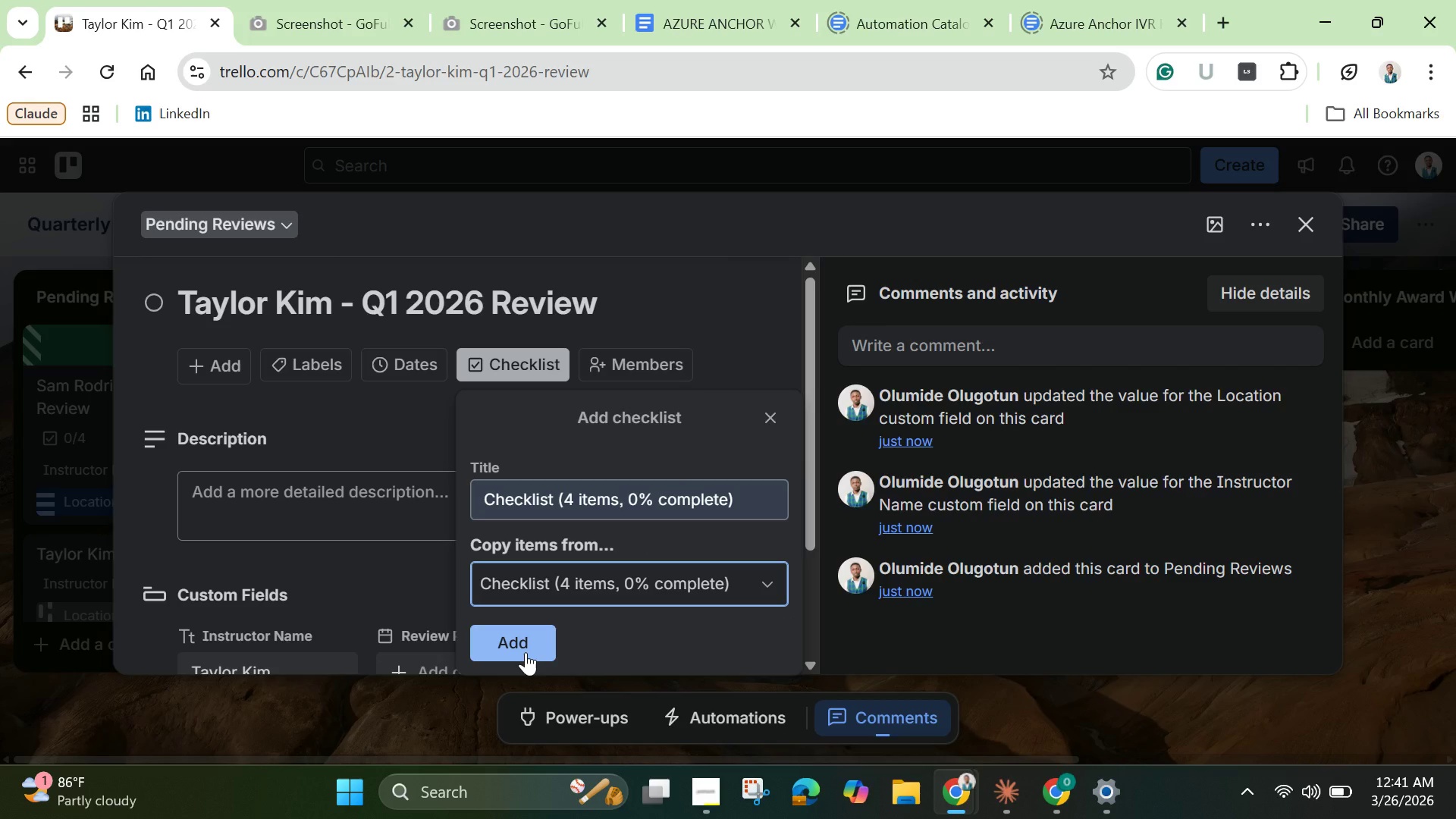 
left_click([526, 652])
 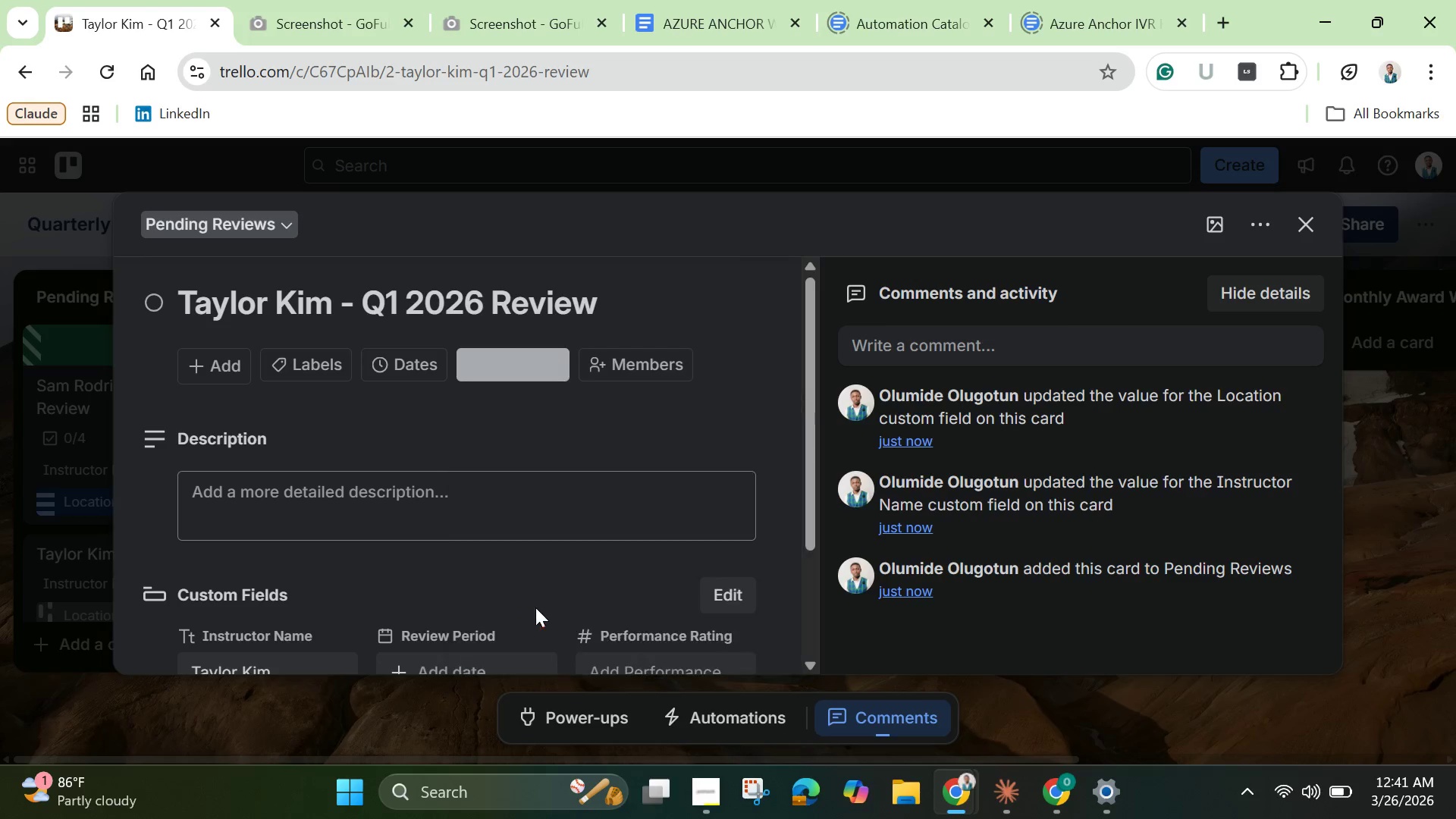 
mouse_move([336, 558])
 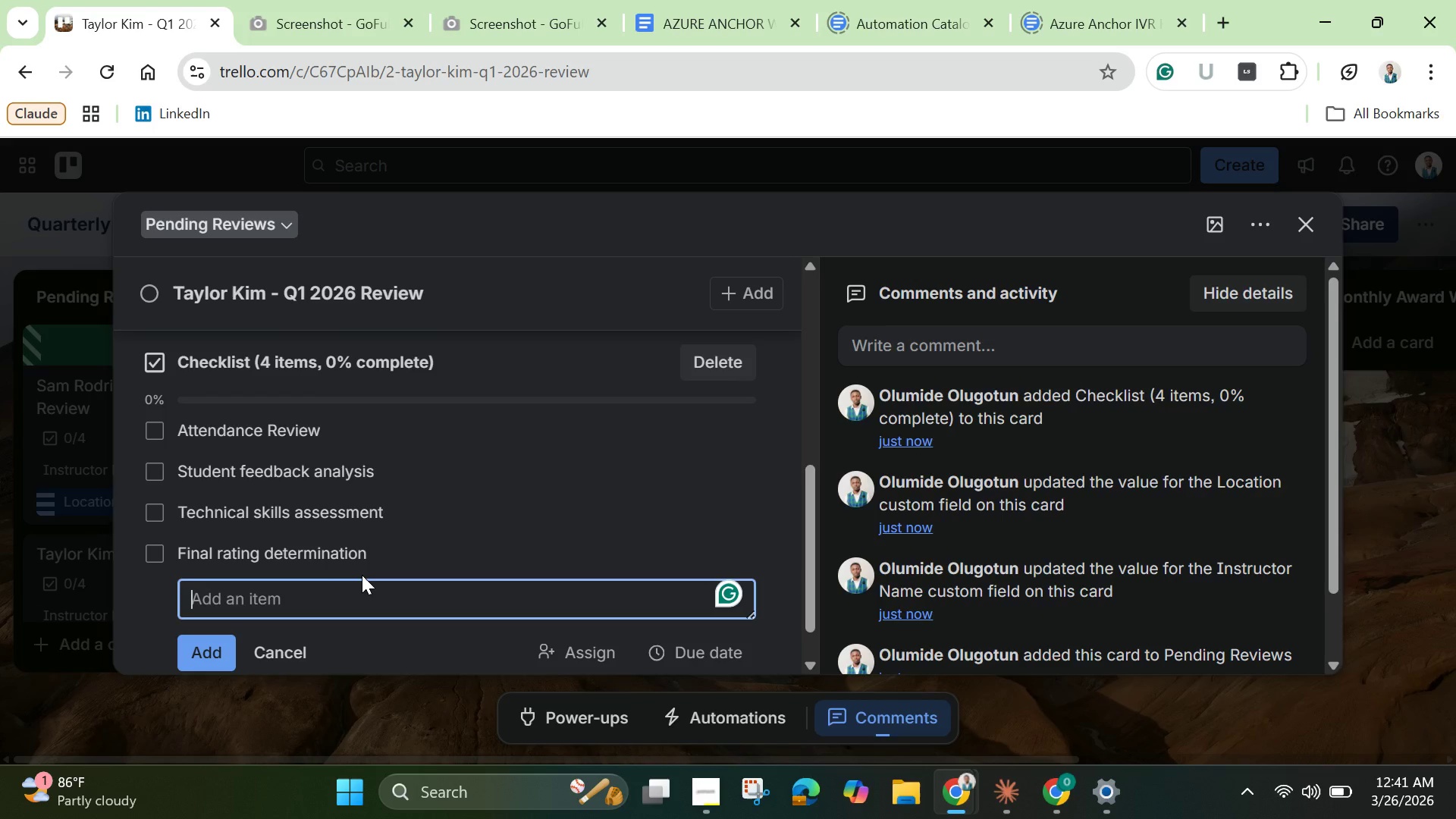 
wait(11.26)
 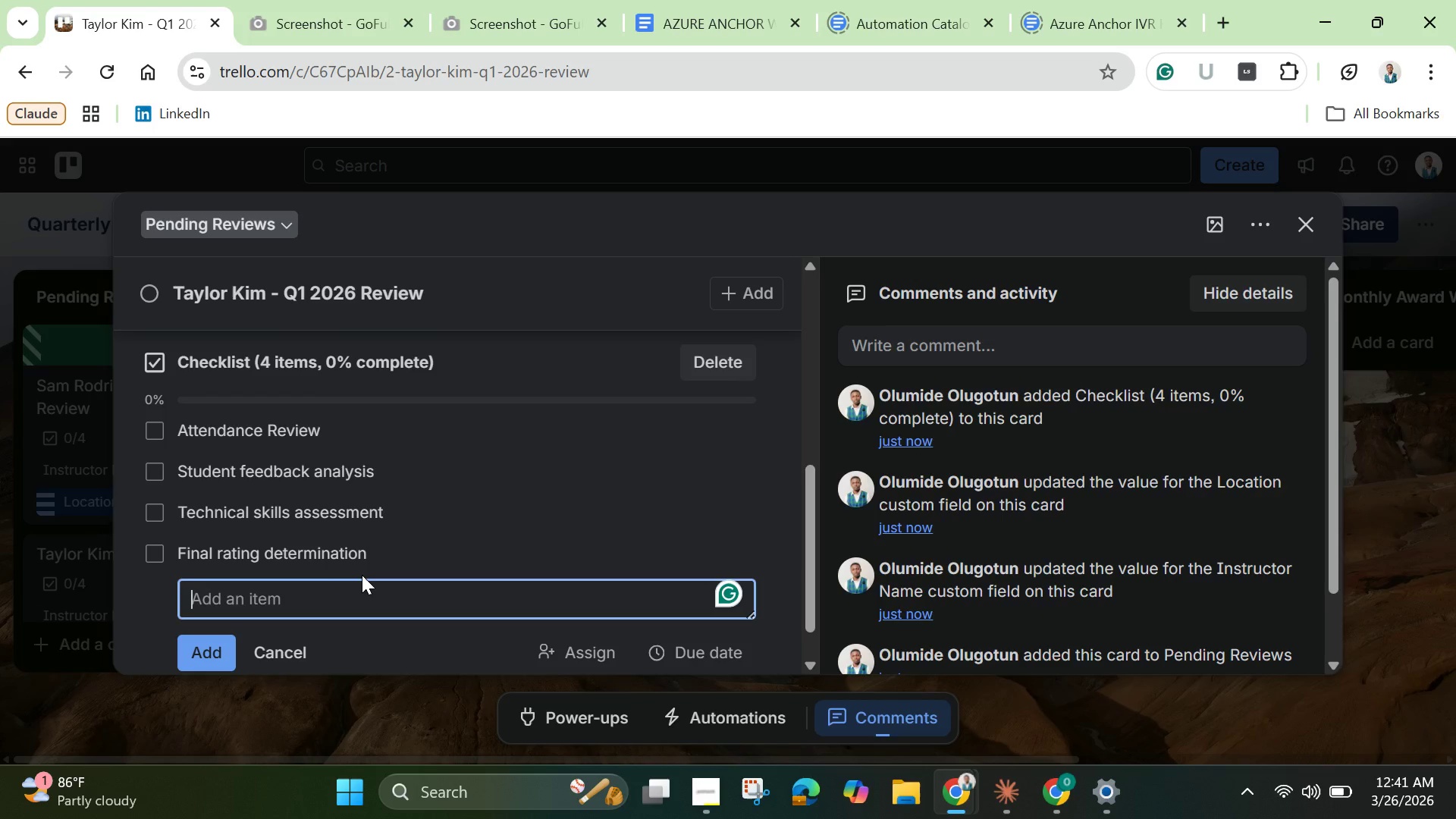 
left_click([281, 646])
 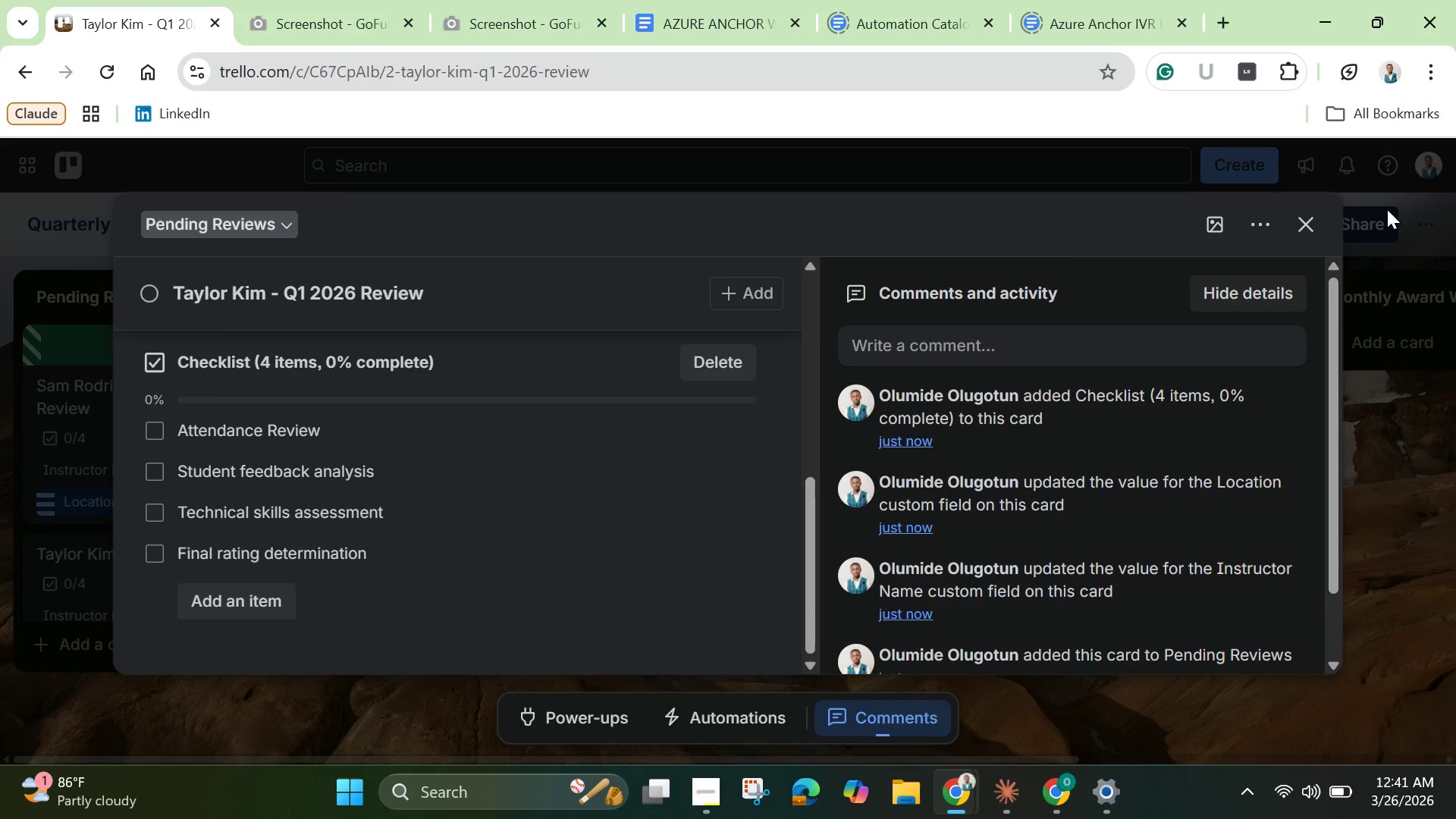 
left_click([1214, 220])
 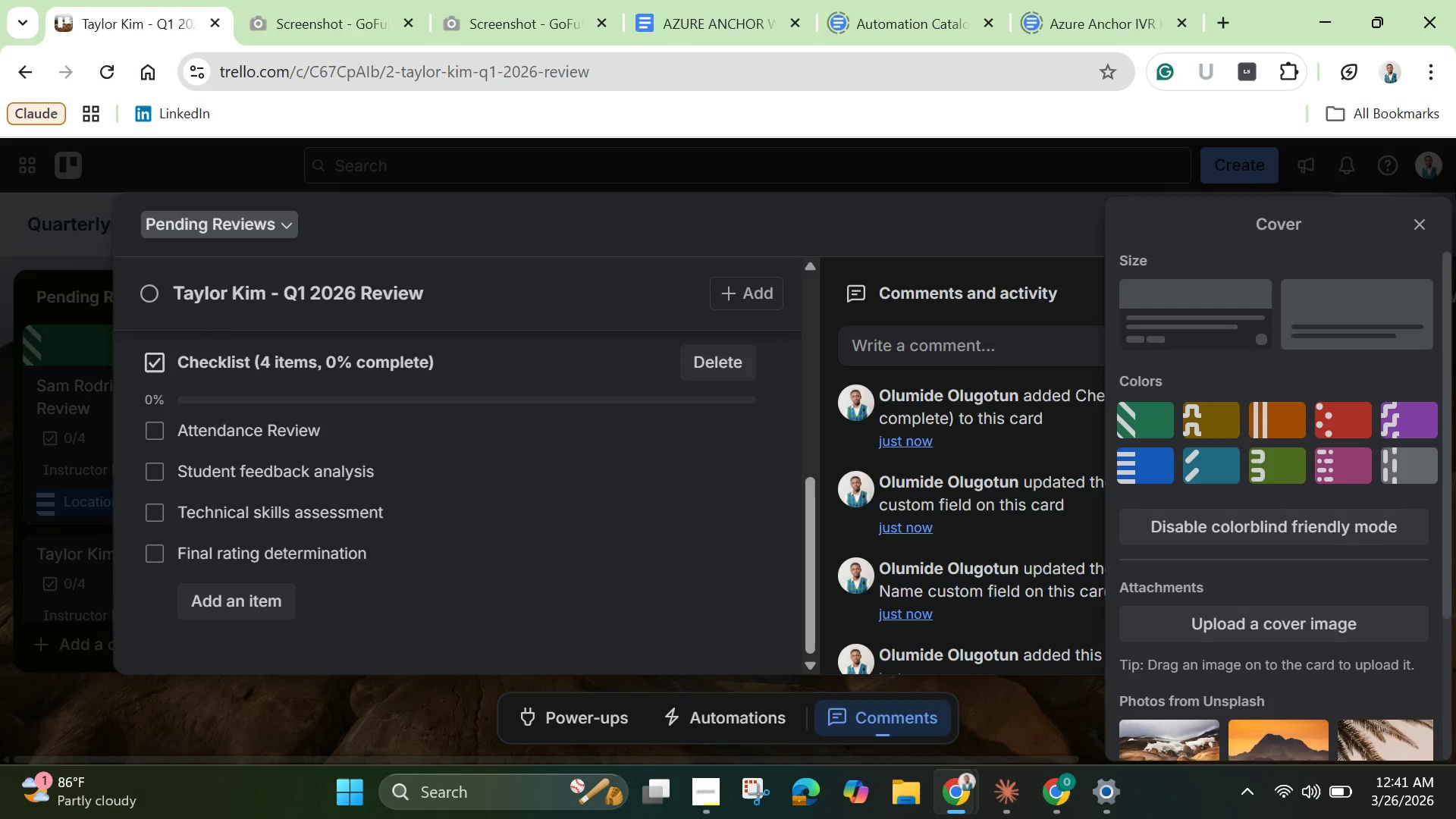 
left_click([1422, 231])
 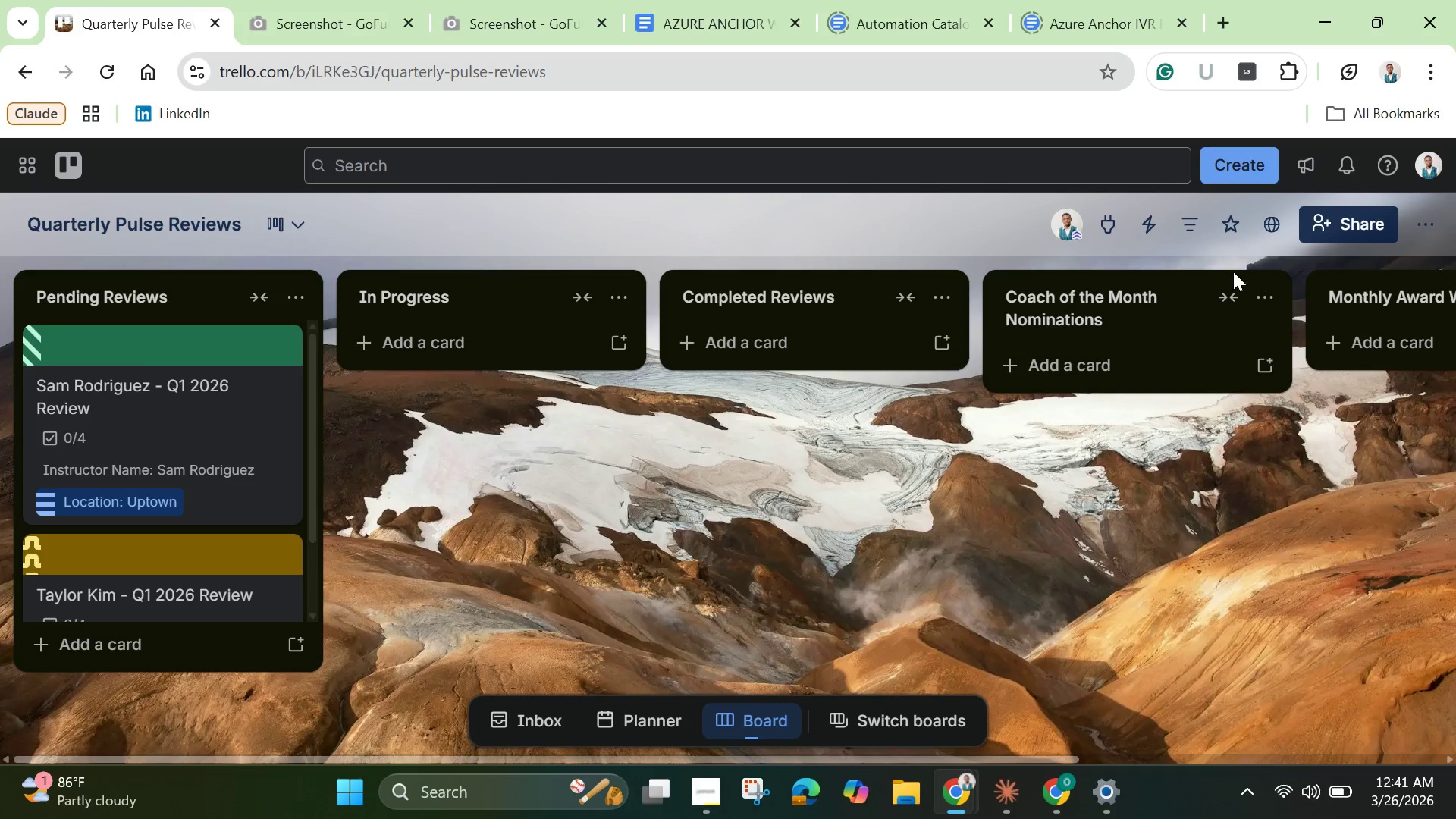 
mouse_move([1222, 307])
 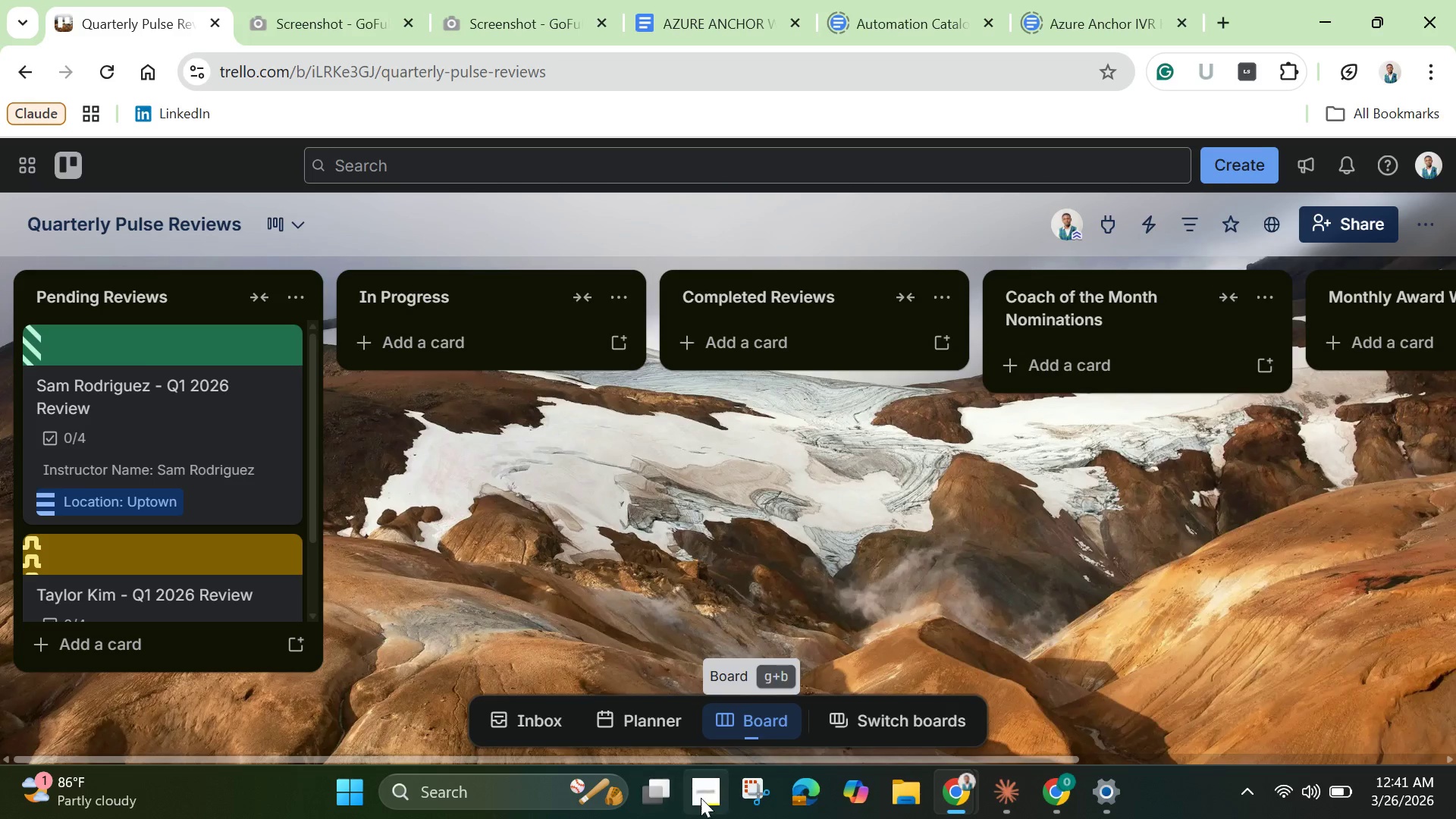 
left_click([712, 791])